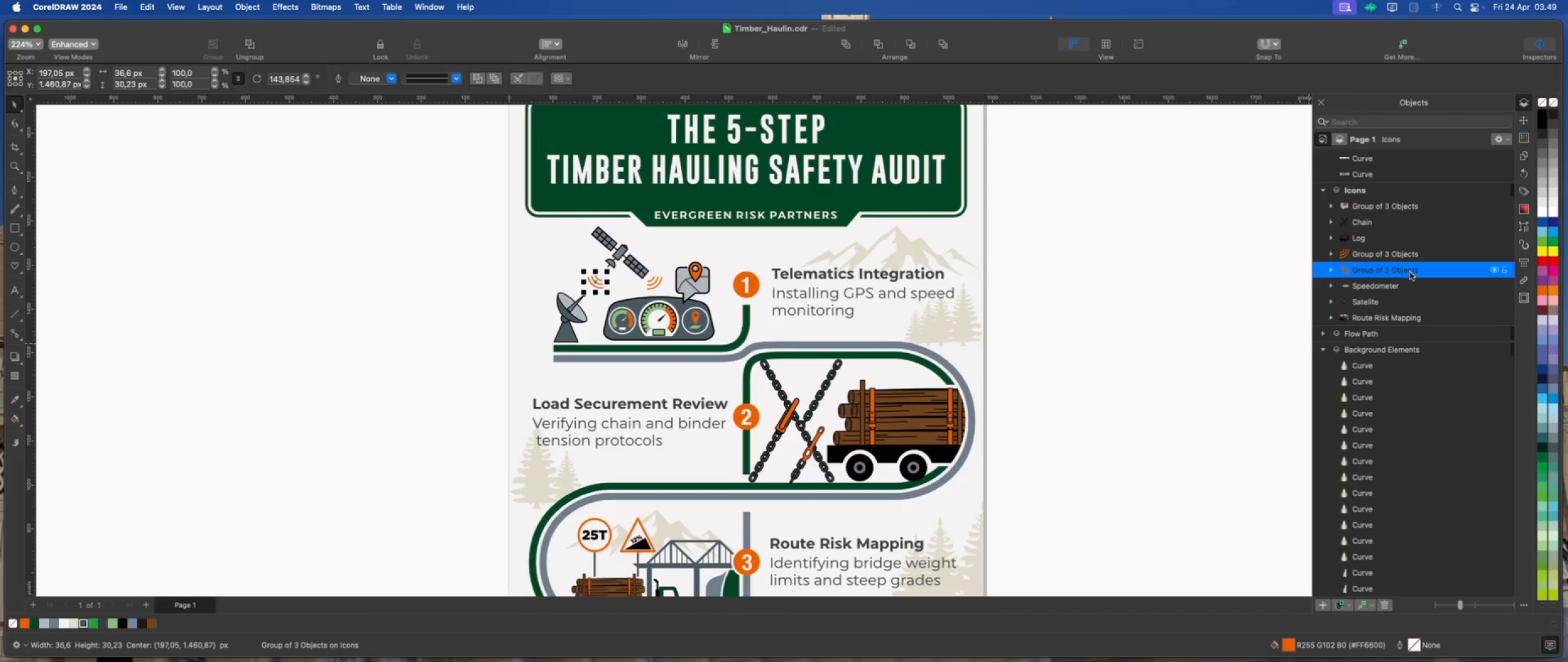 
double_click([1410, 272])
 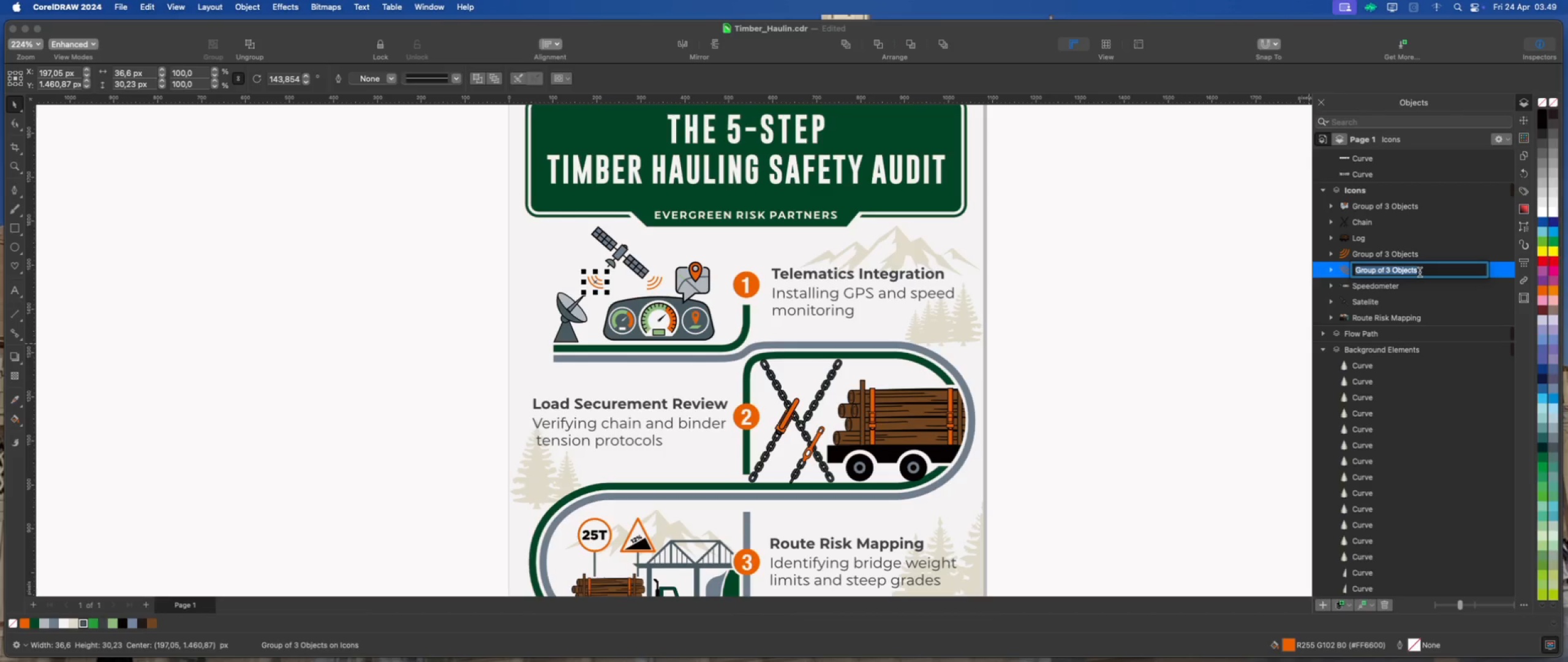 
type(W)
key(Backspace)
type(Signal)
 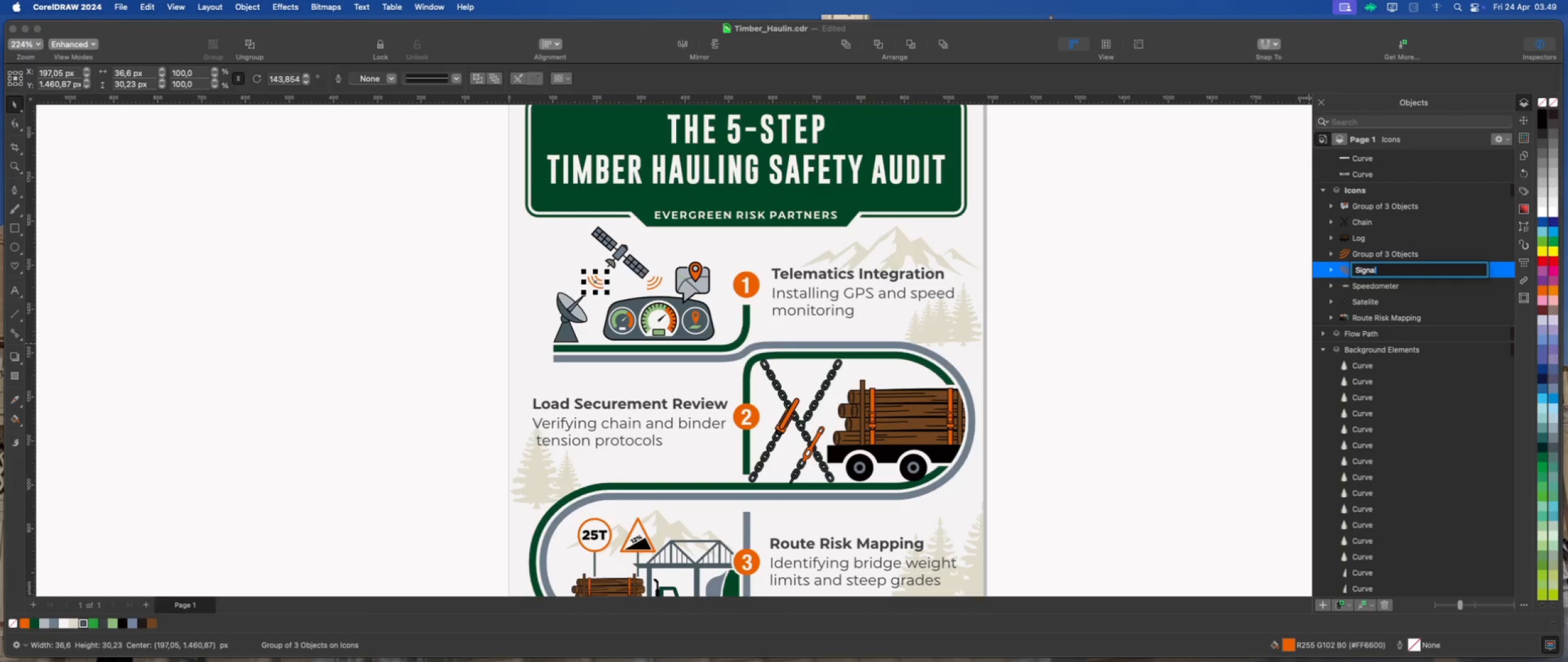 
left_click([1407, 267])
 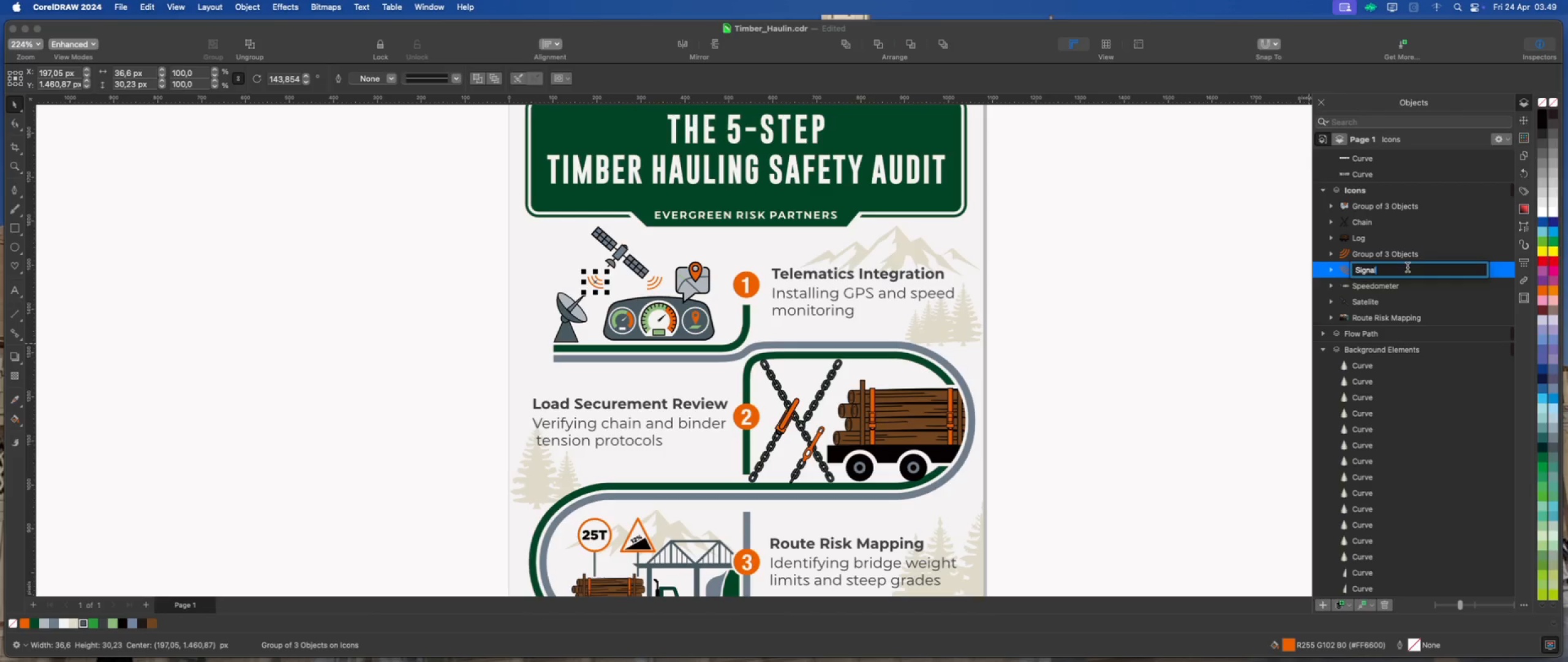 
key(Space)
 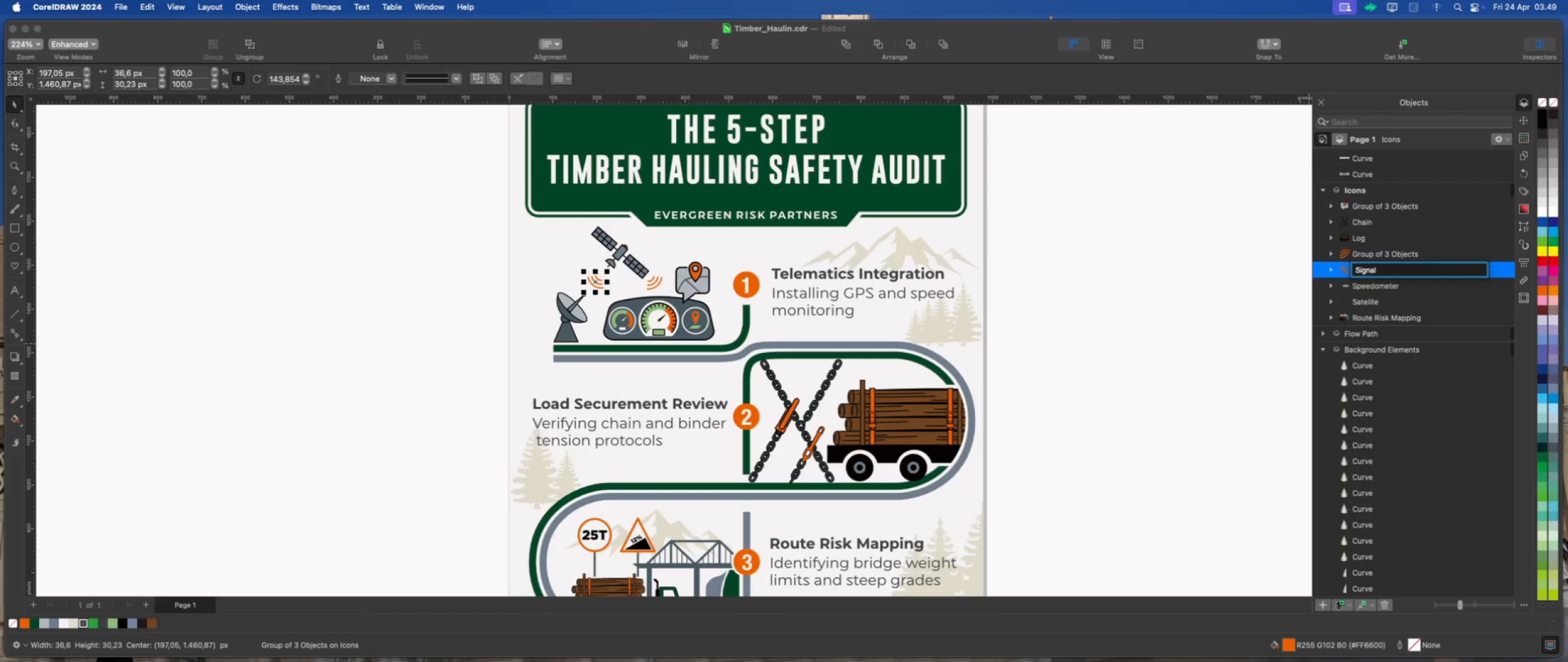 
key(1)
 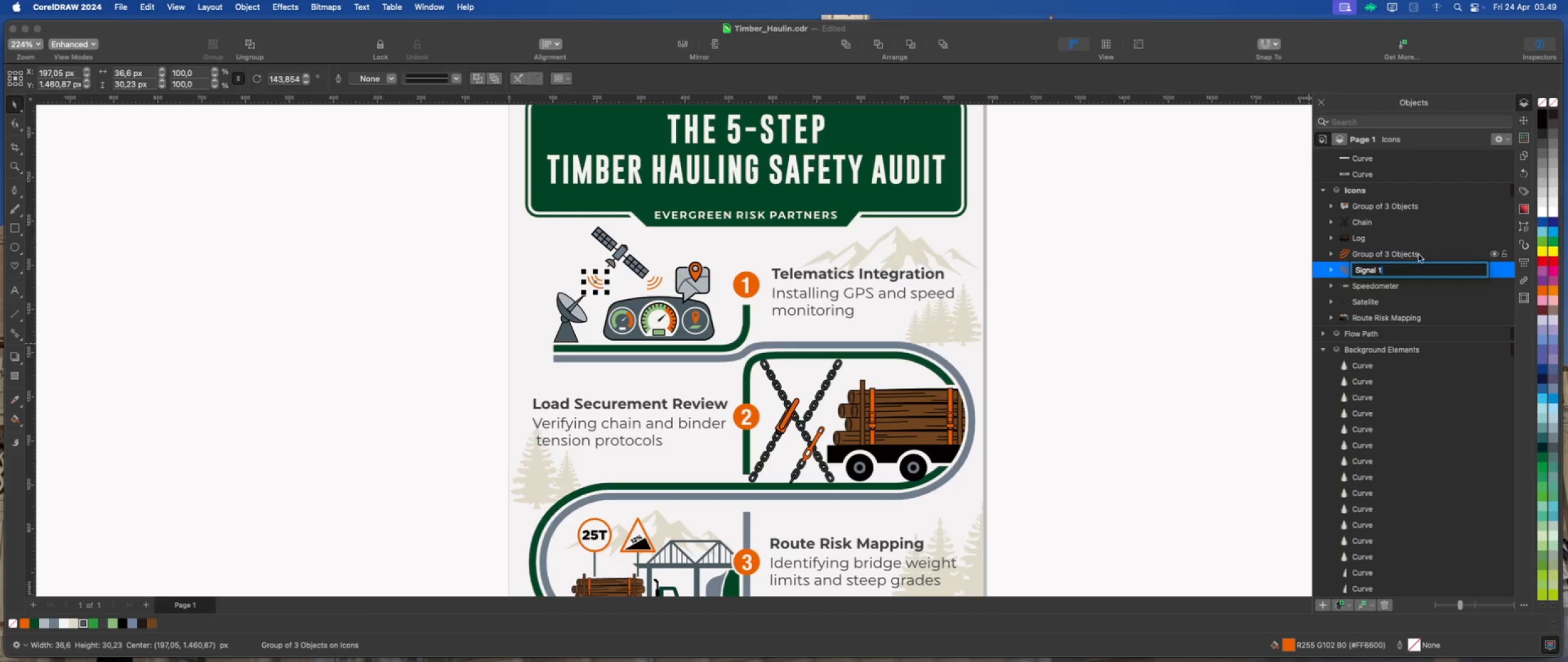 
left_click([1419, 253])
 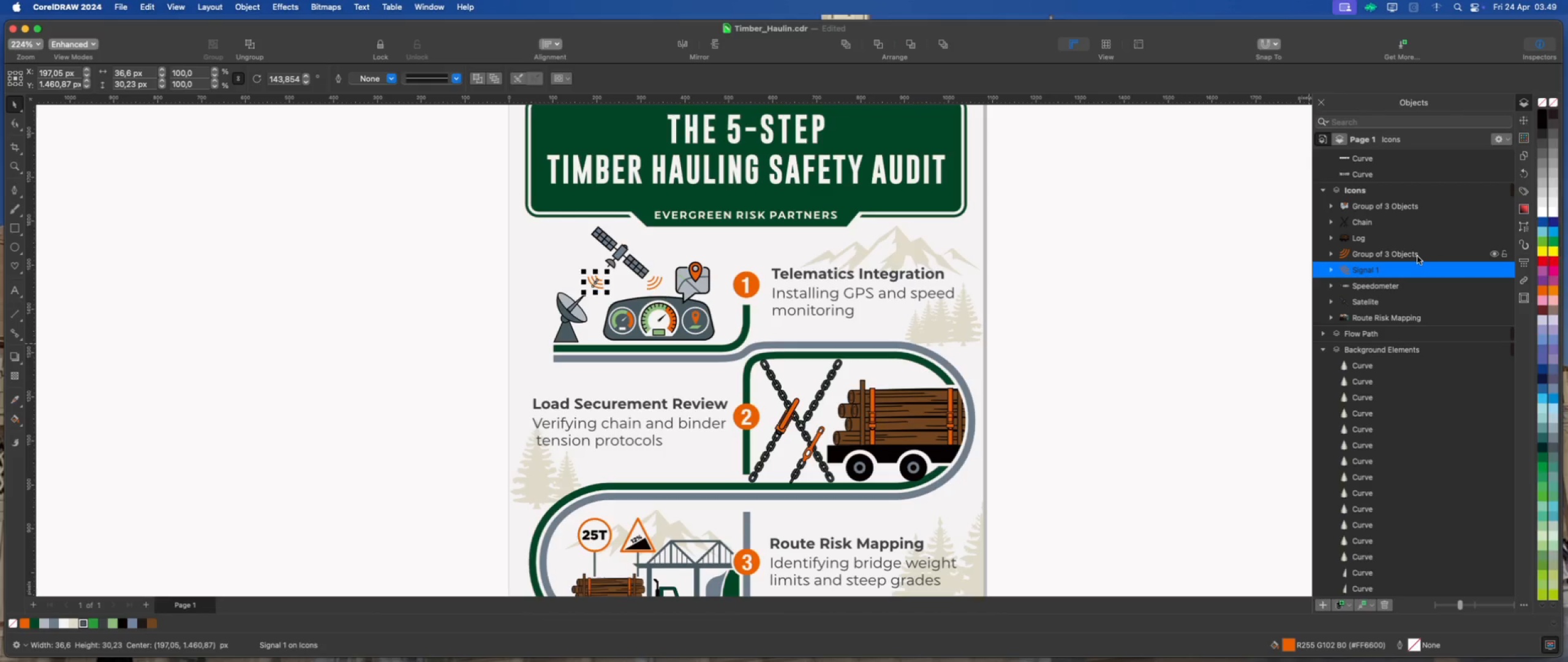 
double_click([1417, 256])
 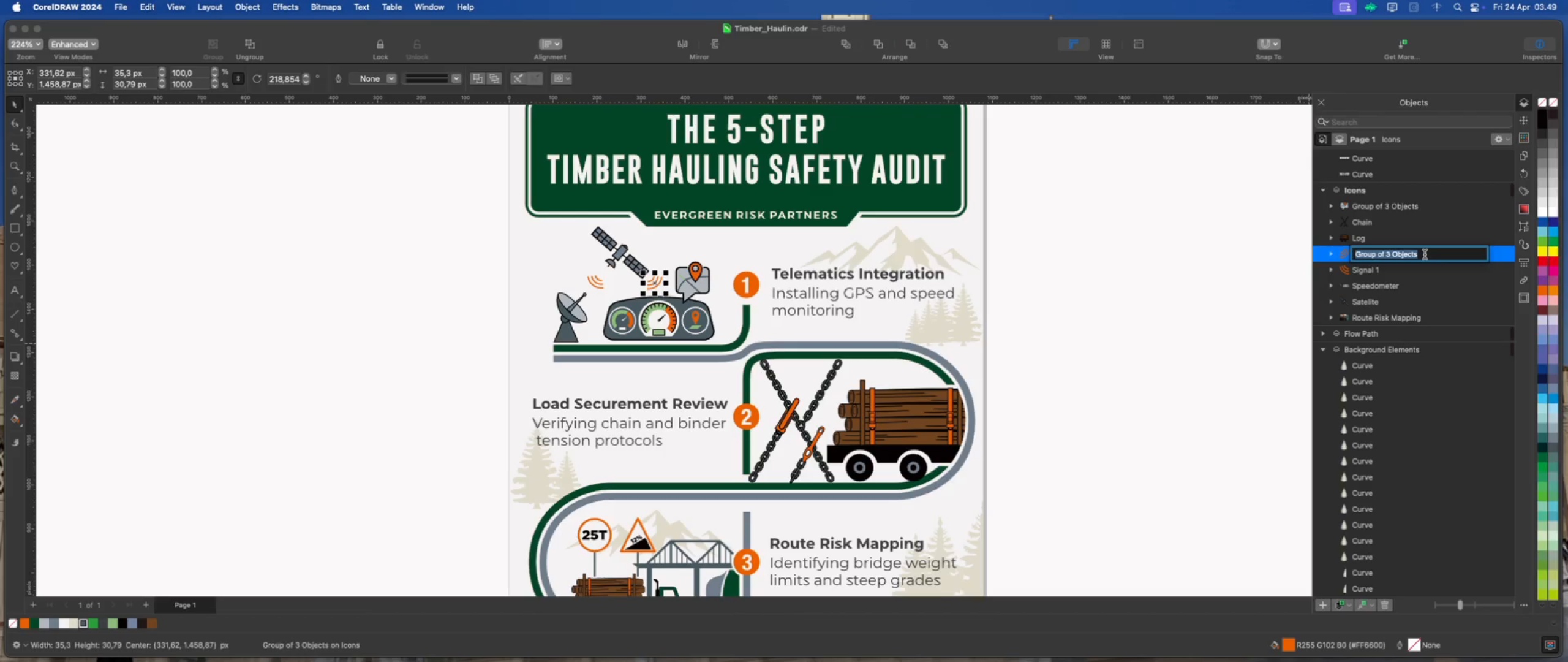 
type(Signal 2)
 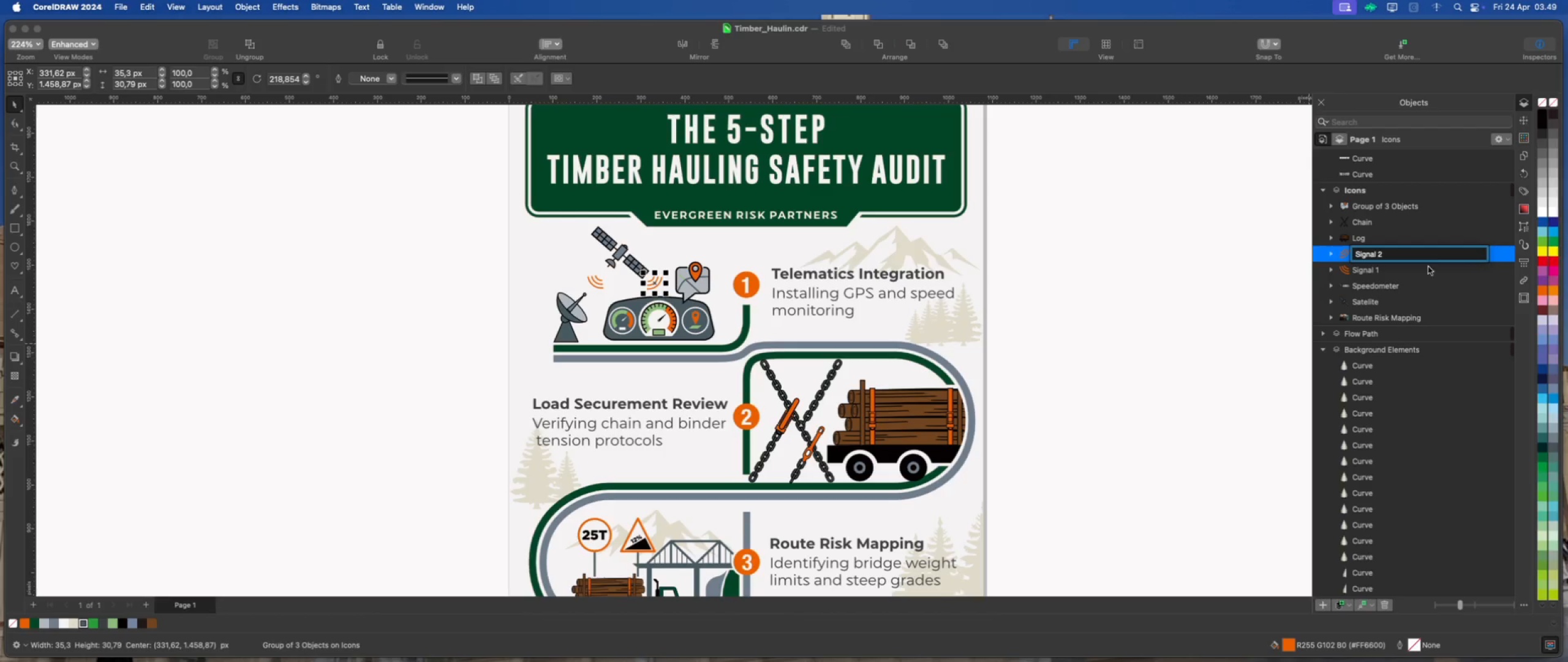 
left_click([1429, 275])
 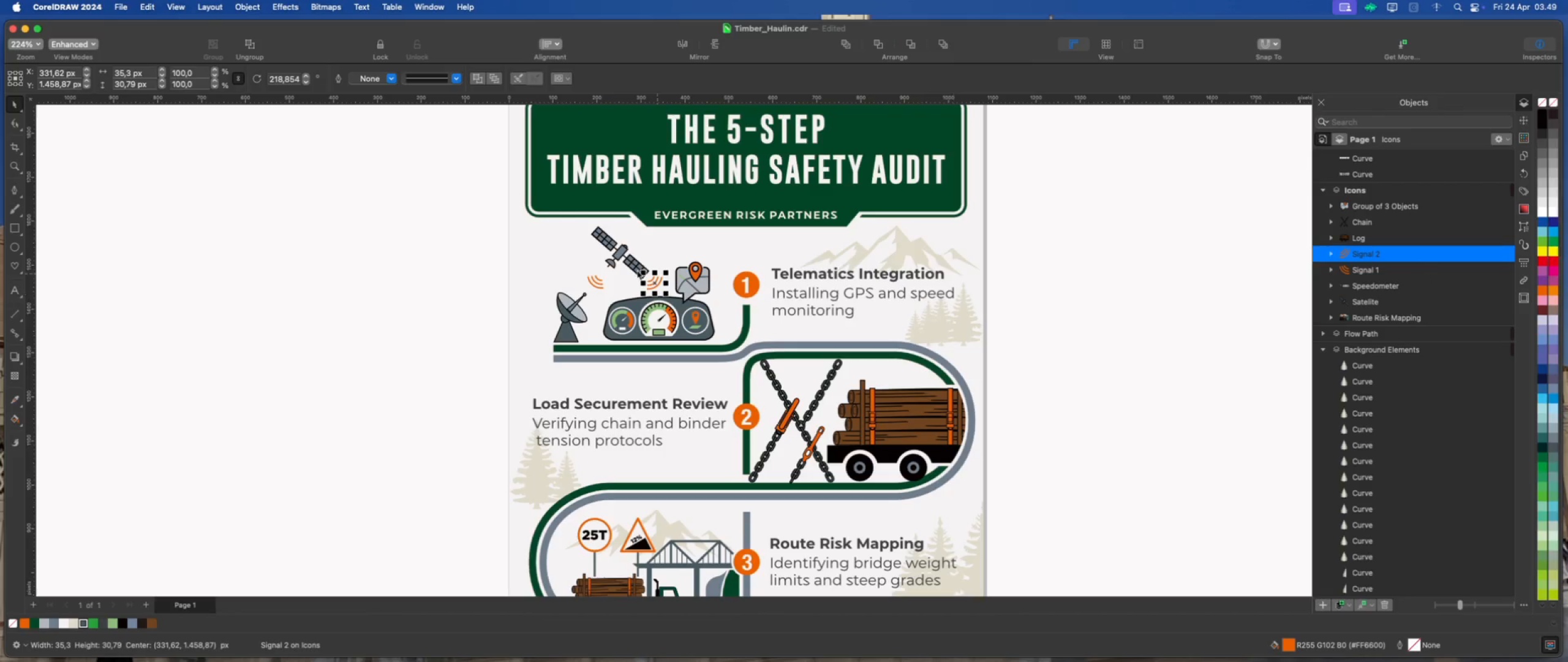 
left_click([477, 234])
 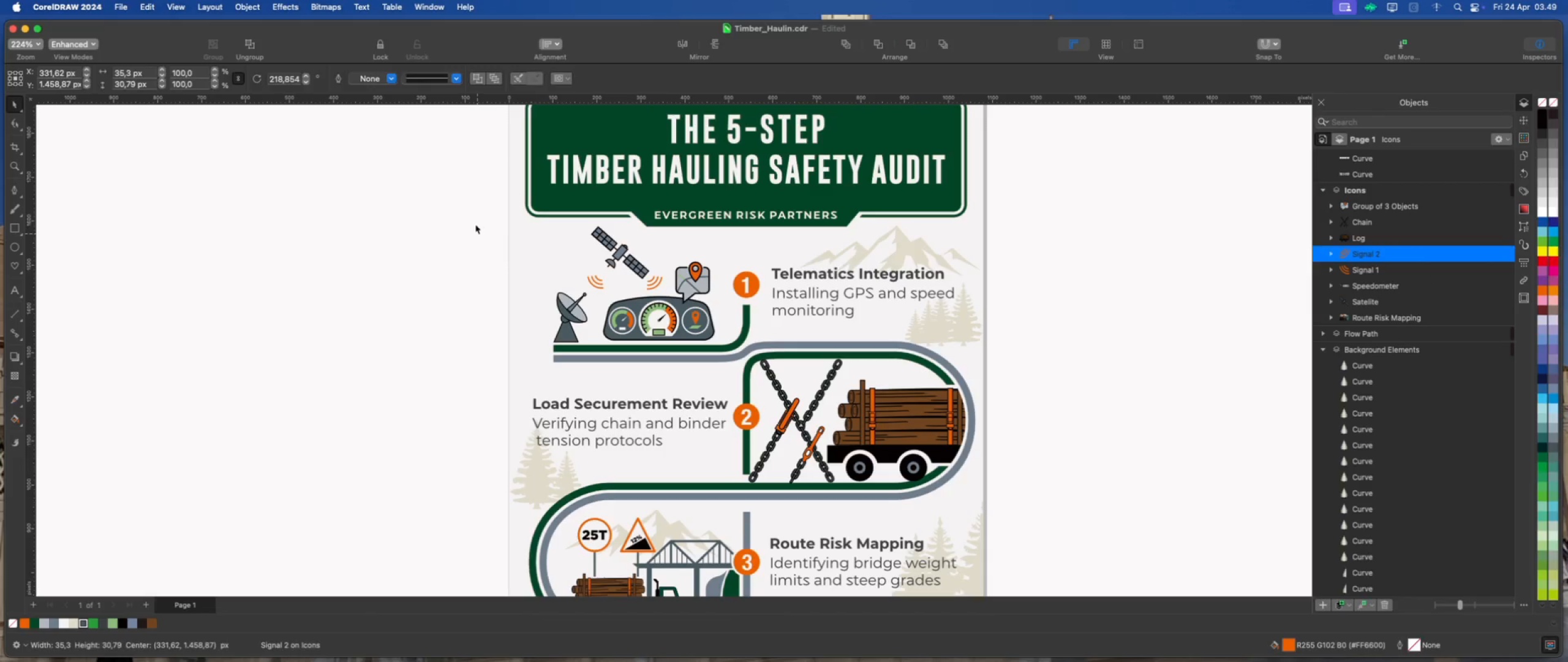 
left_click_drag(start_coordinate=[475, 223], to_coordinate=[729, 346])
 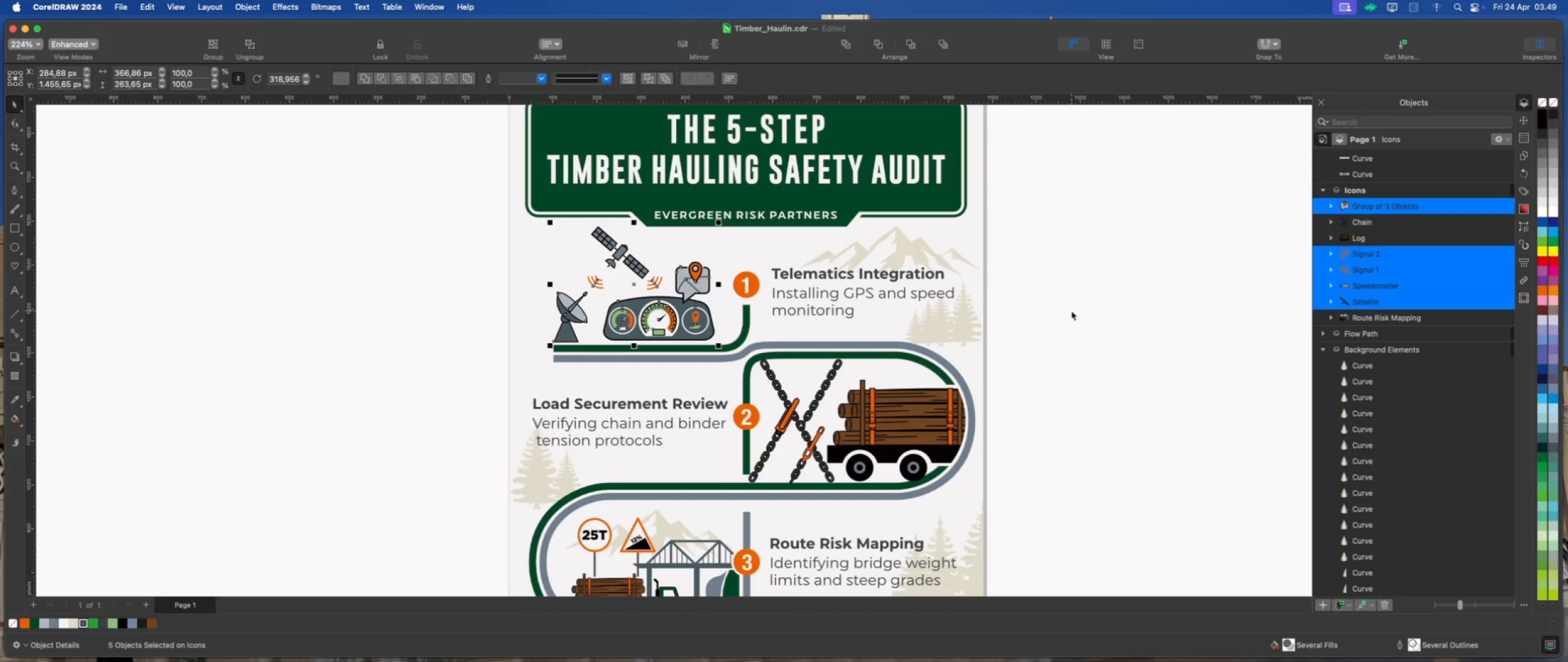 
key(Meta+G)
 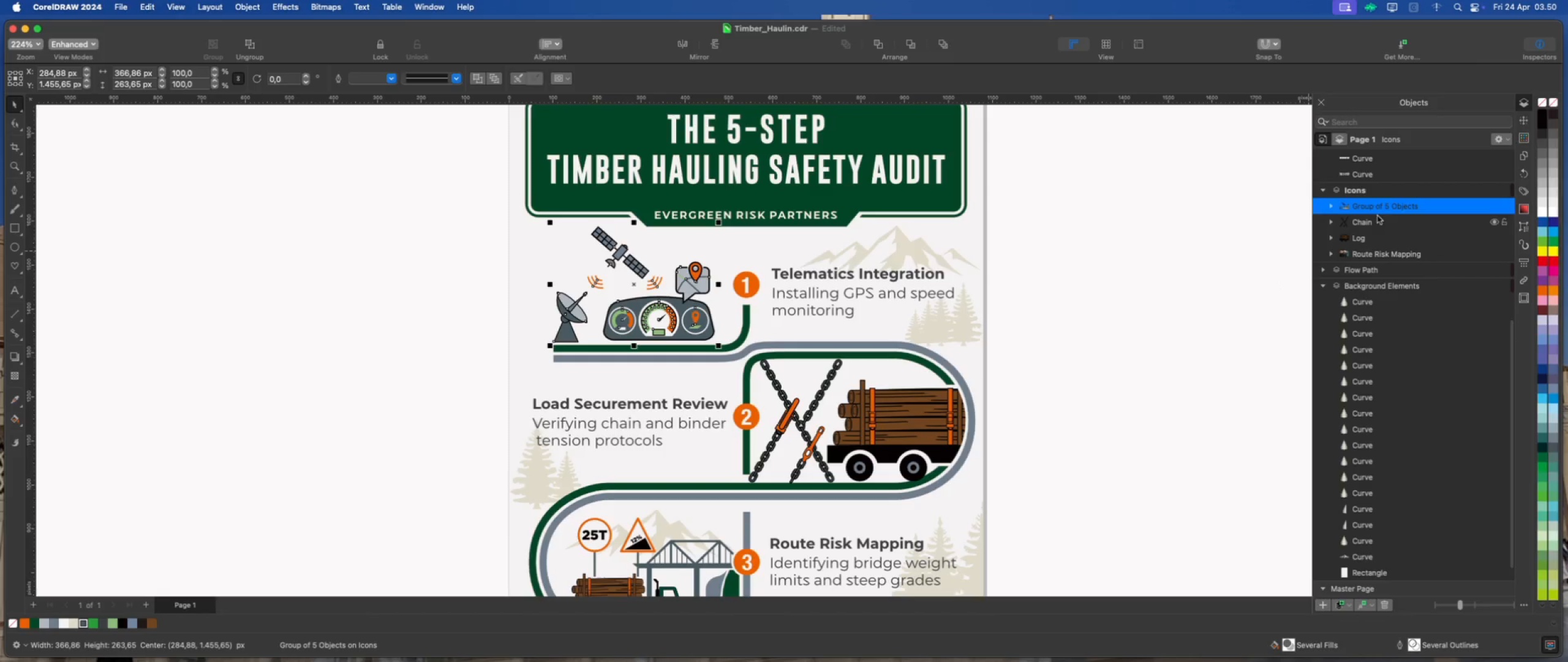 
left_click([1402, 207])
 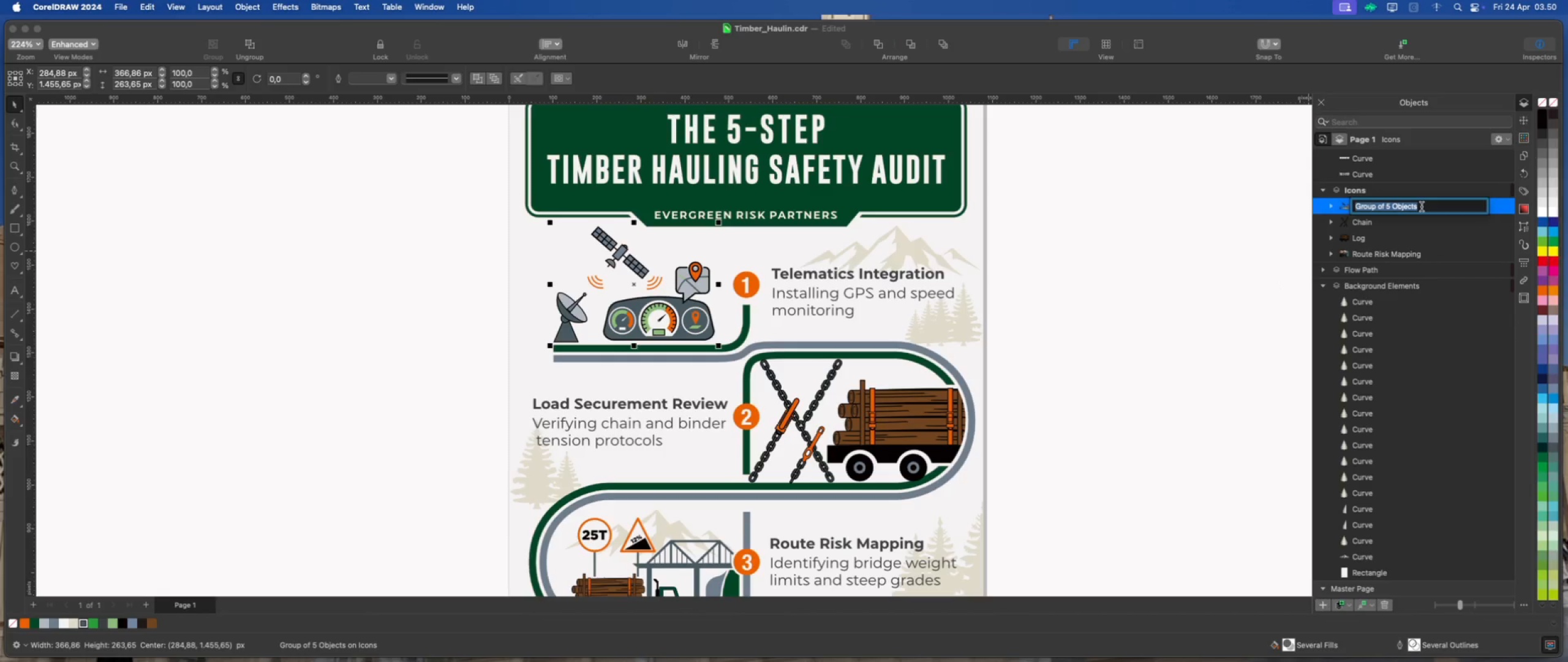 
type(Telematics Integration)
 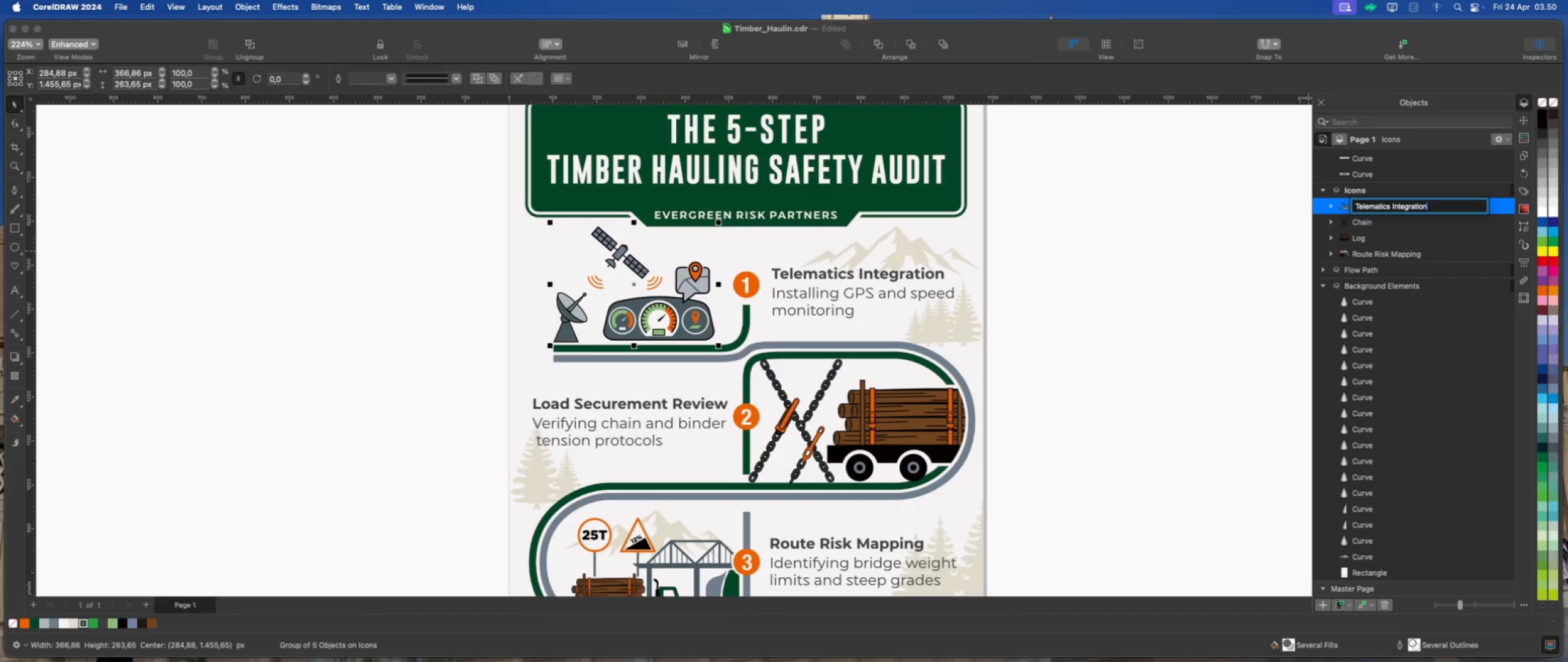 
left_click([1423, 224])
 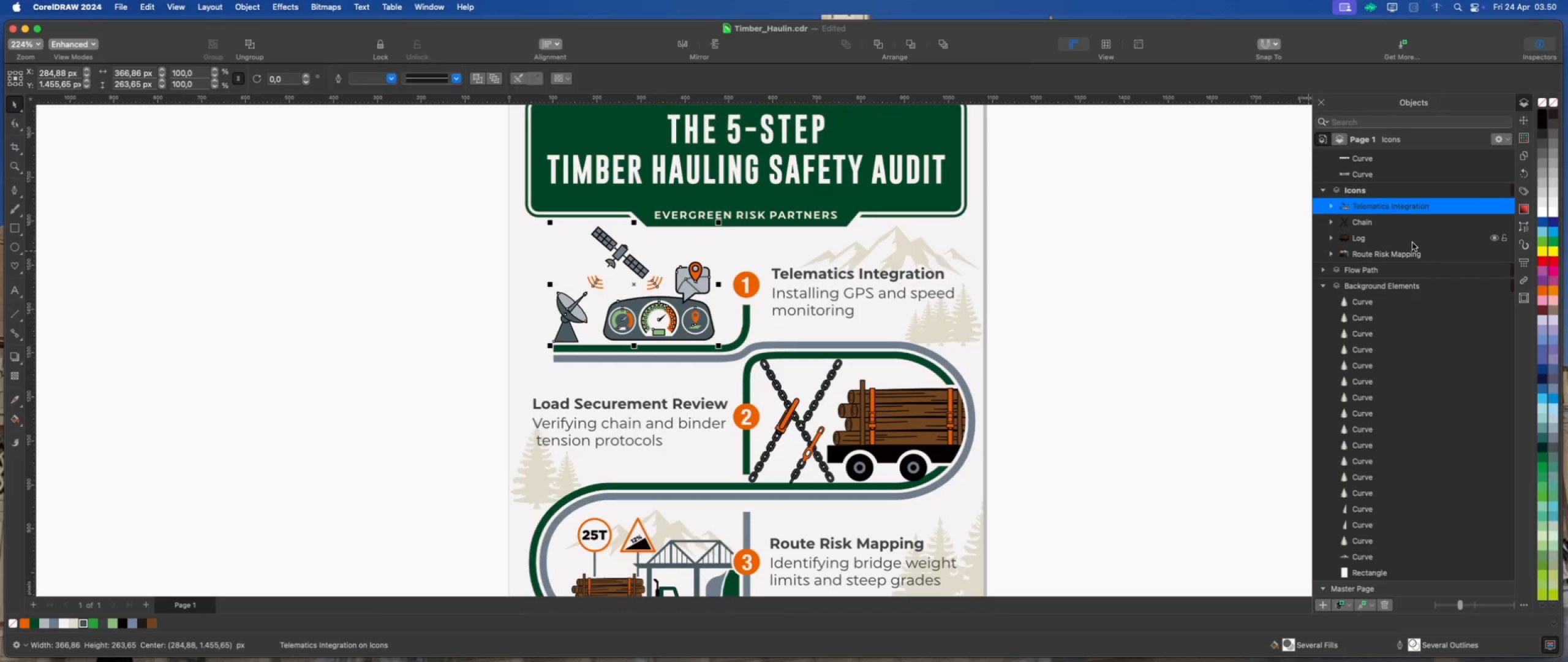 
left_click([1412, 245])
 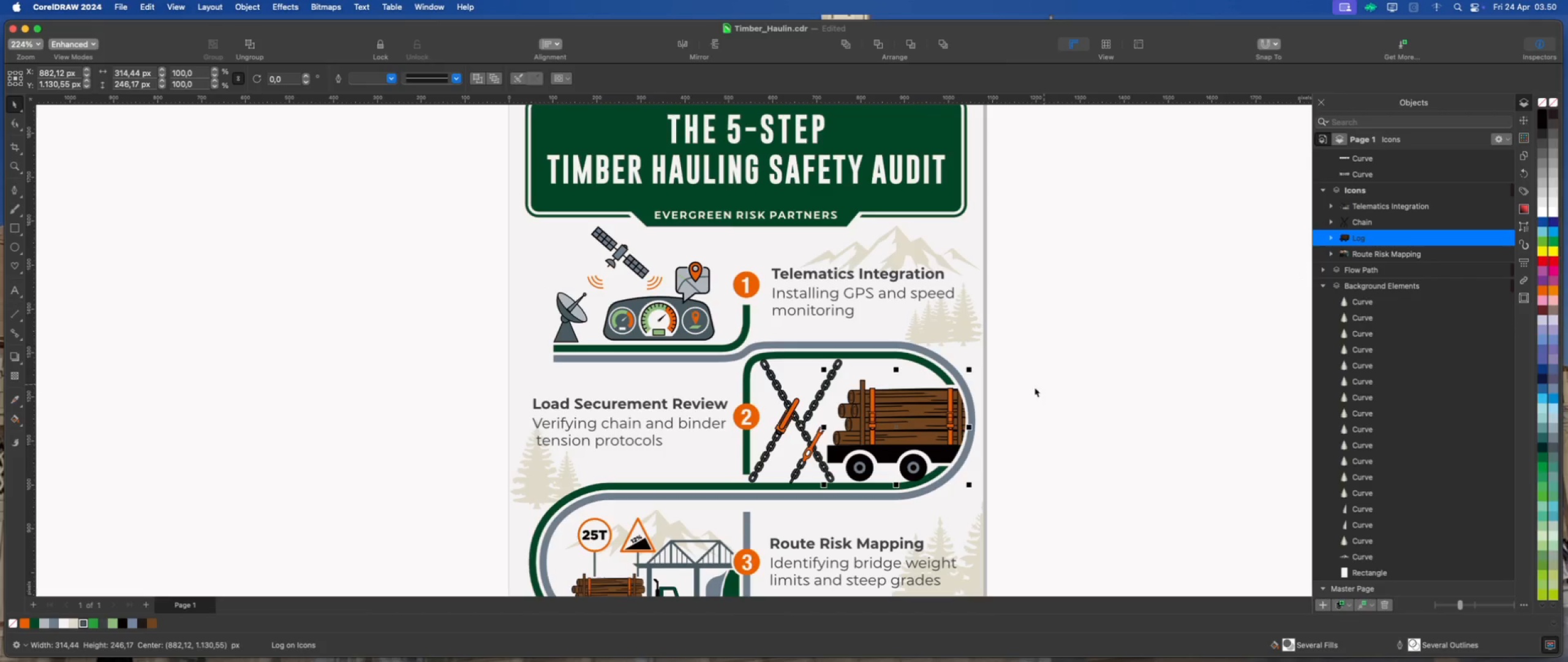 
hold_key(key=ShiftLeft, duration=0.61)
left_click([1357, 224])
 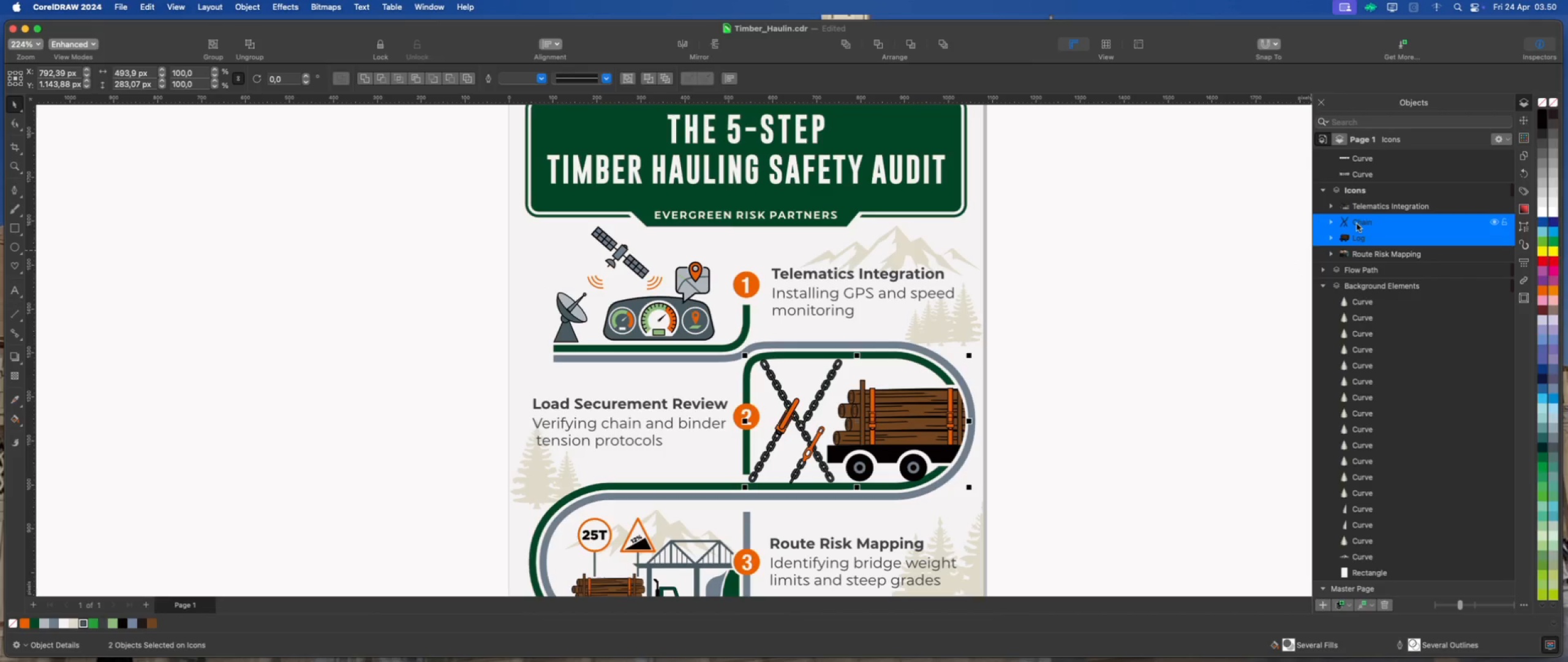 
key(Meta+G)
 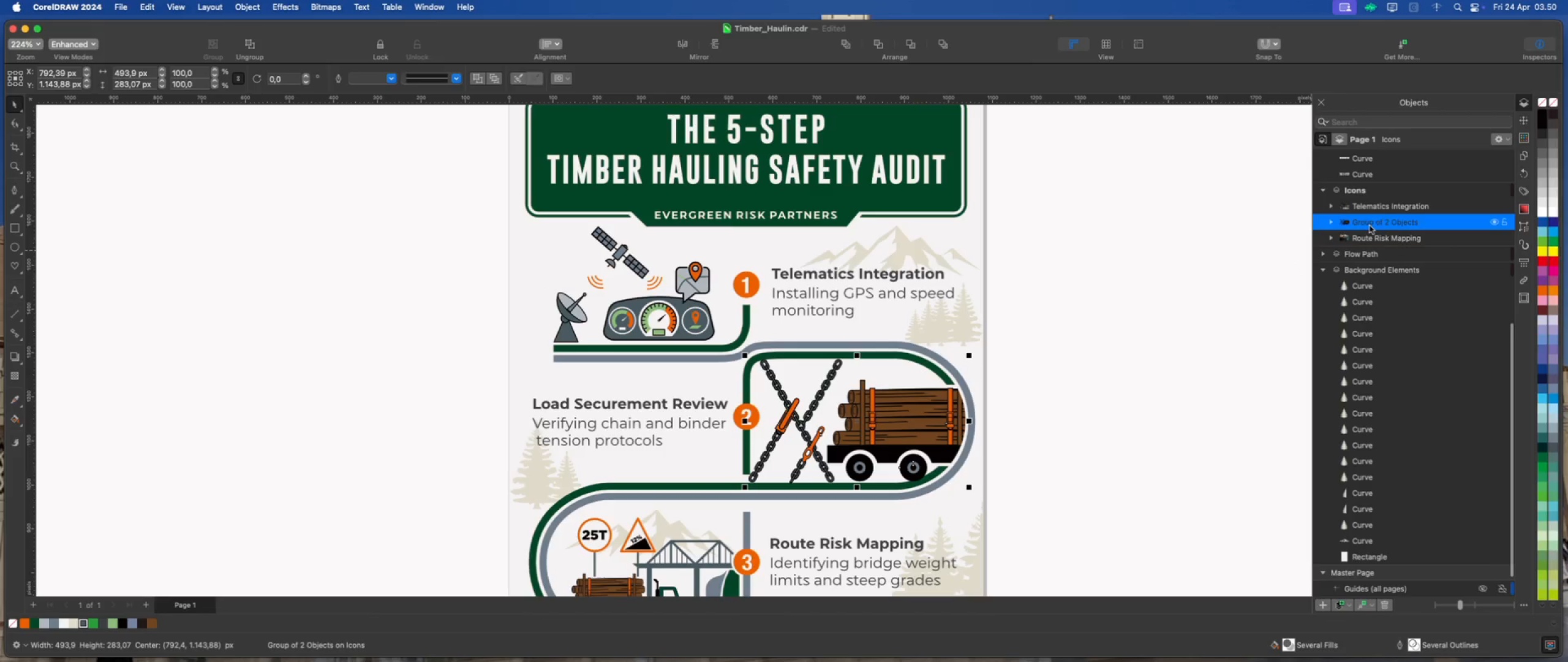 
double_click([1371, 226])
 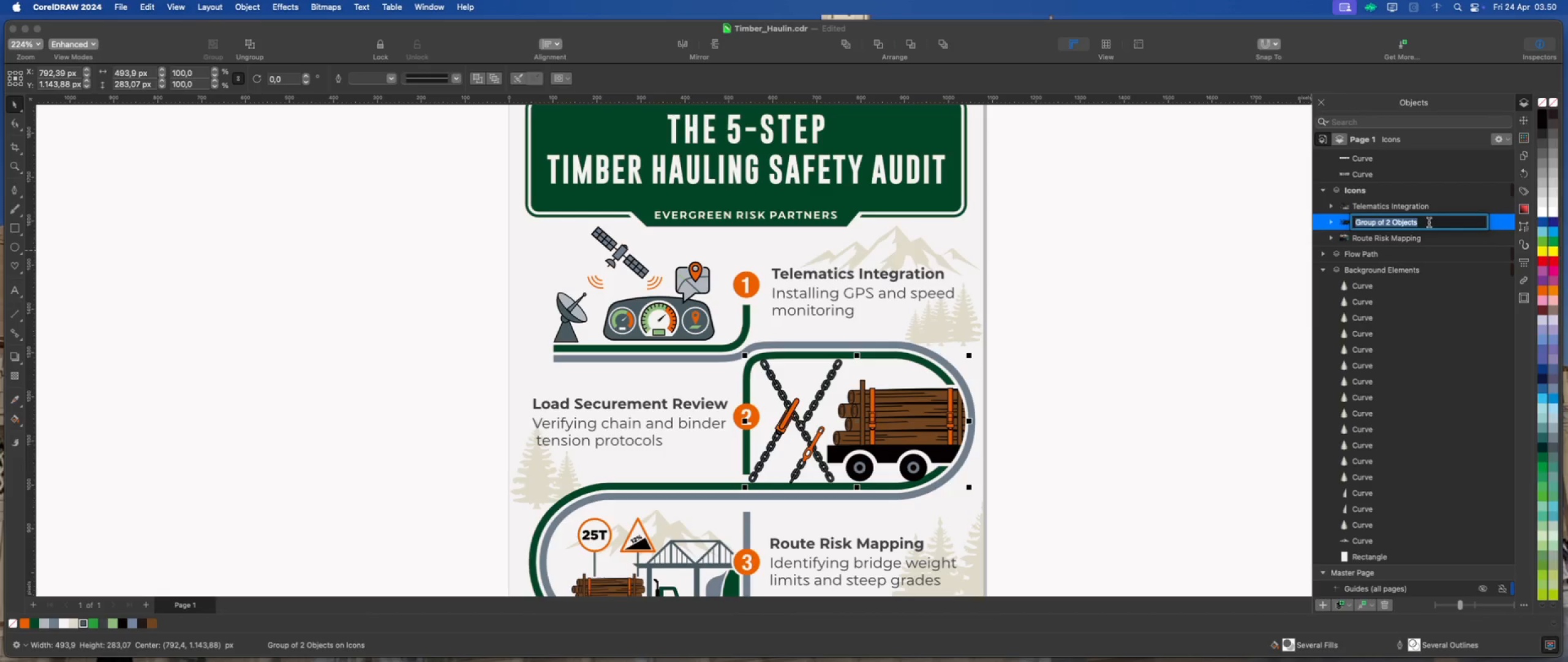 
type(Load Securement)
 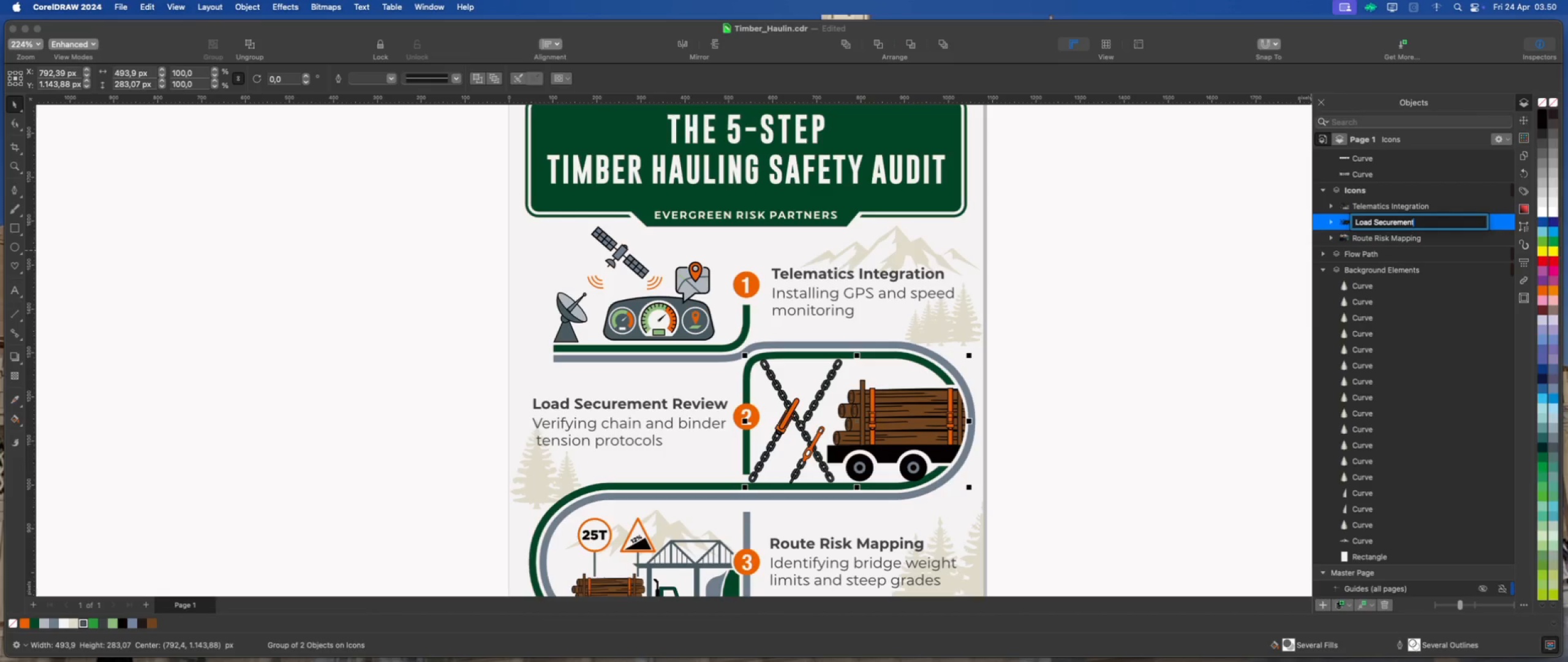 
left_click([1443, 237])
 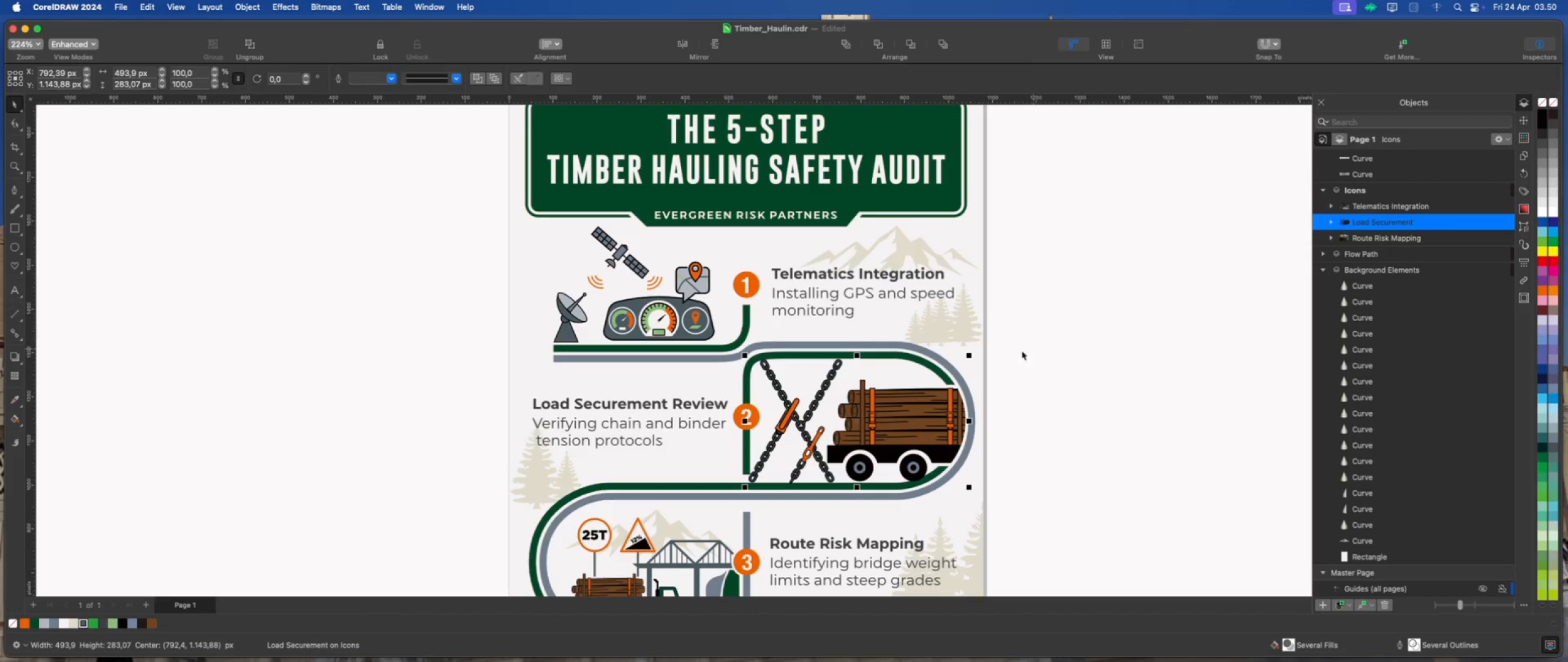 
scroll: coordinate [826, 310], scroll_direction: down, amount: 4.0
 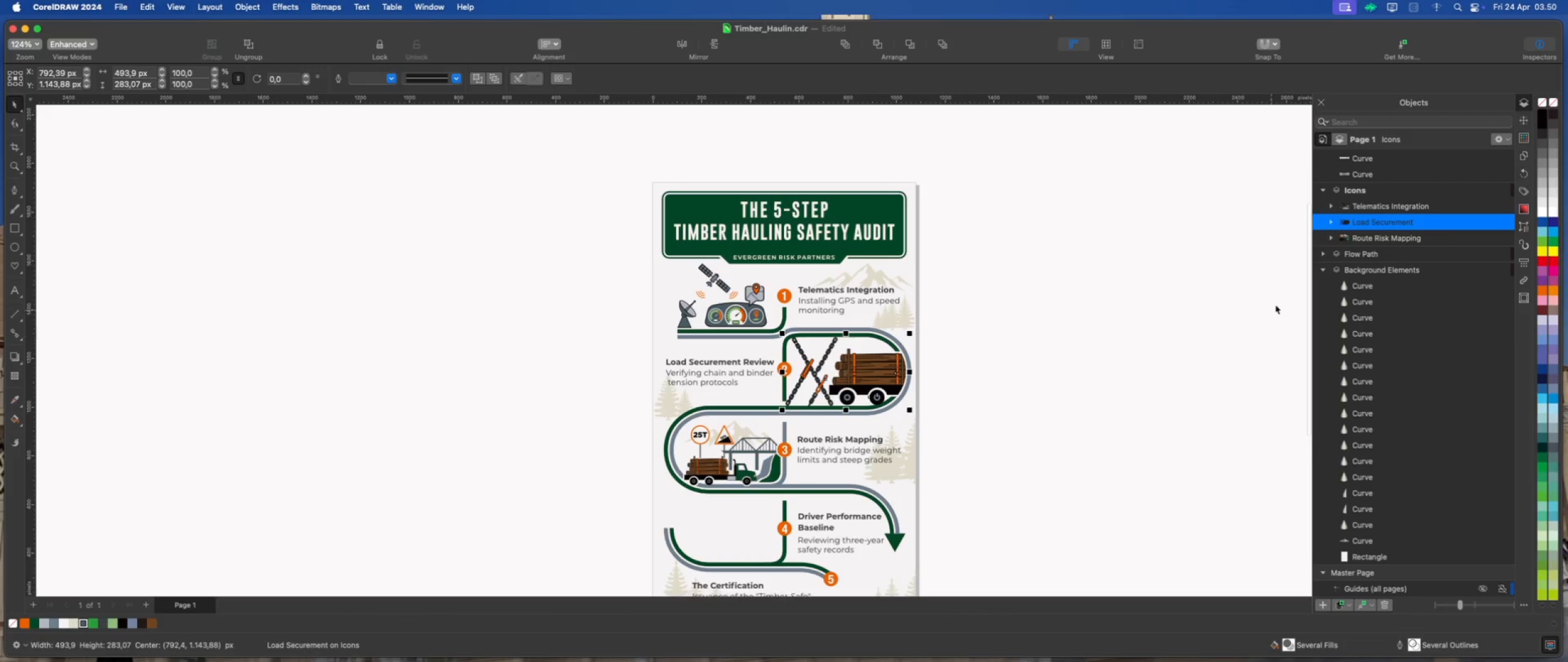 
left_click([1366, 239])
 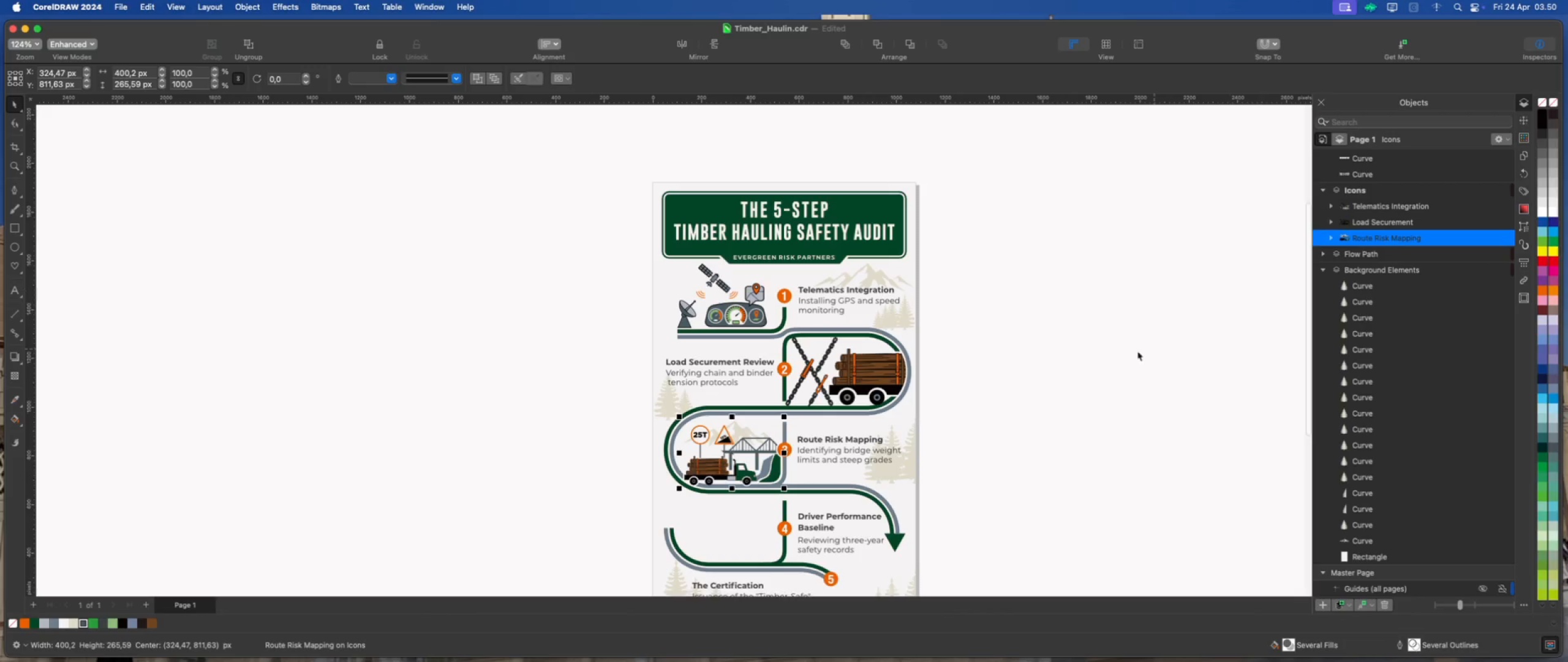 
scroll: coordinate [796, 335], scroll_direction: down, amount: 2.0
 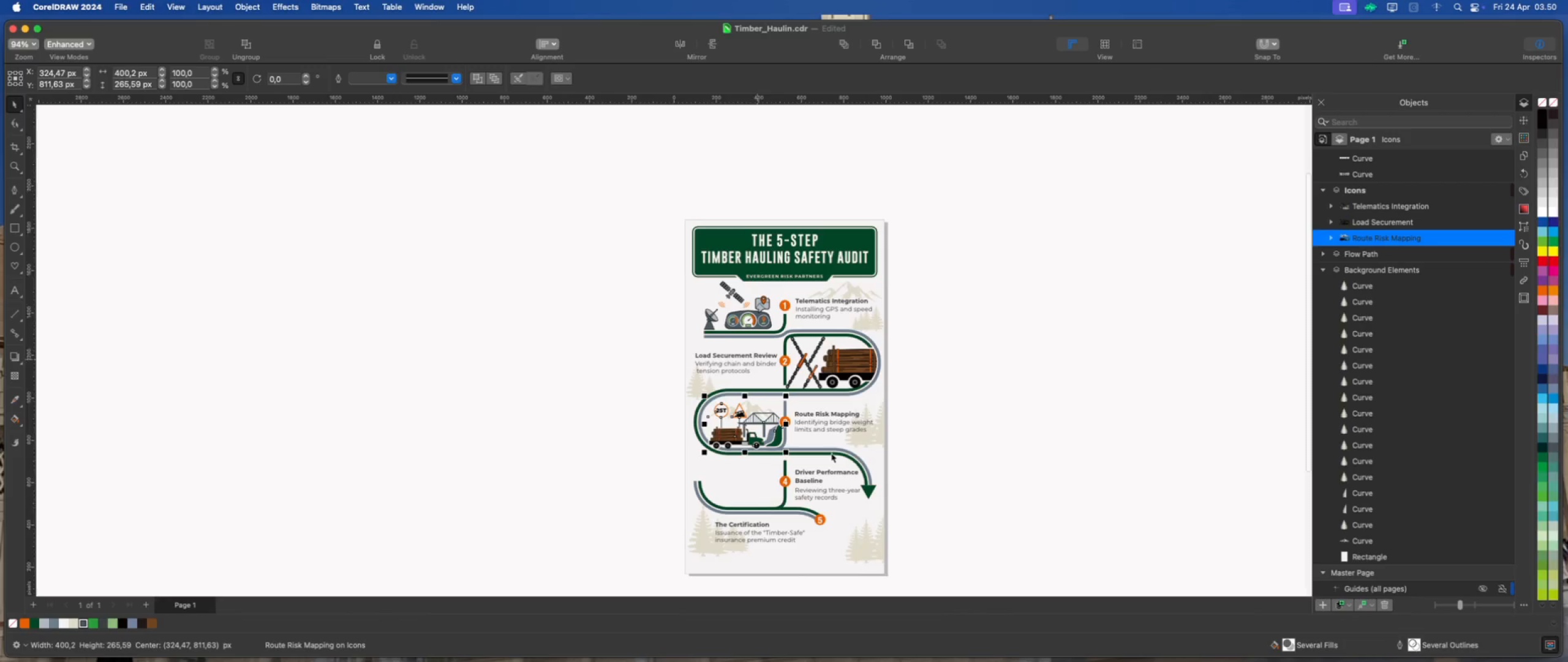 
scroll: coordinate [870, 490], scroll_direction: up, amount: 4.0
 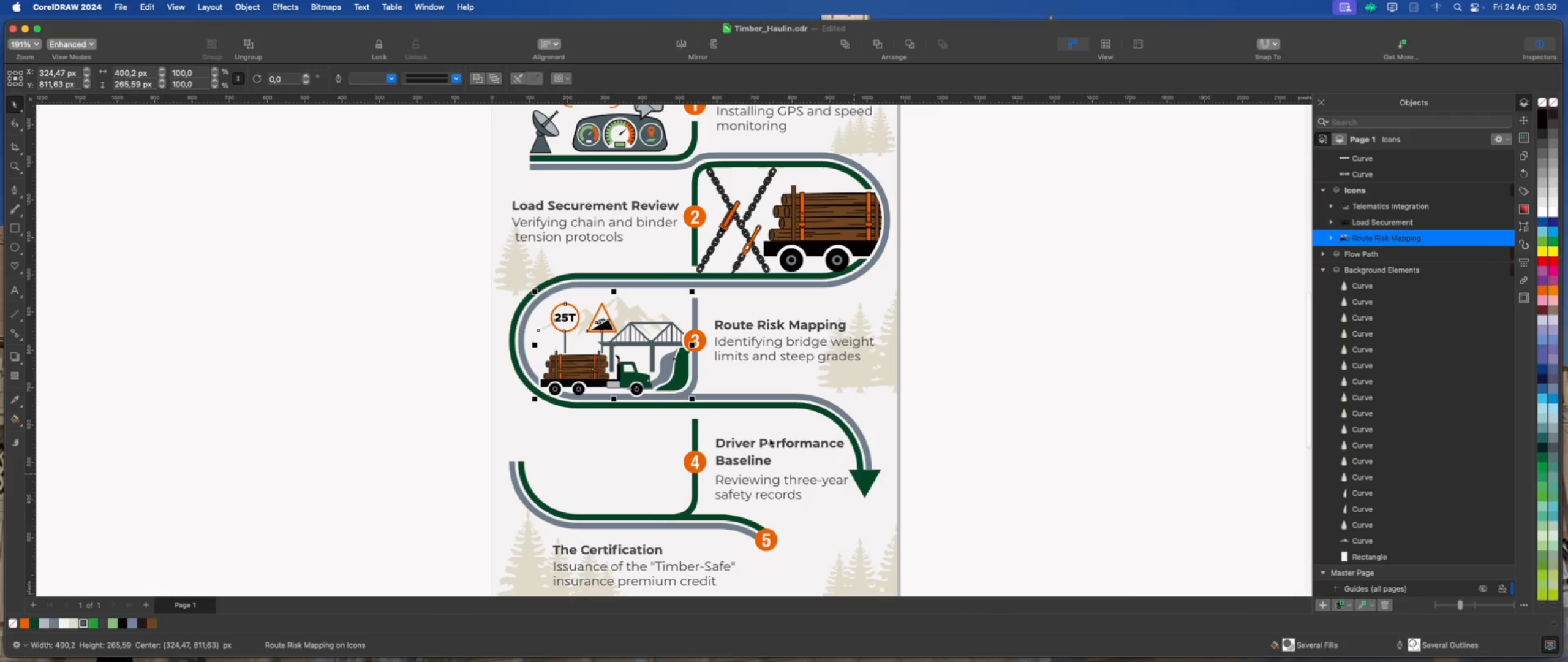 
scroll: coordinate [761, 487], scroll_direction: none, amount: 0.0
 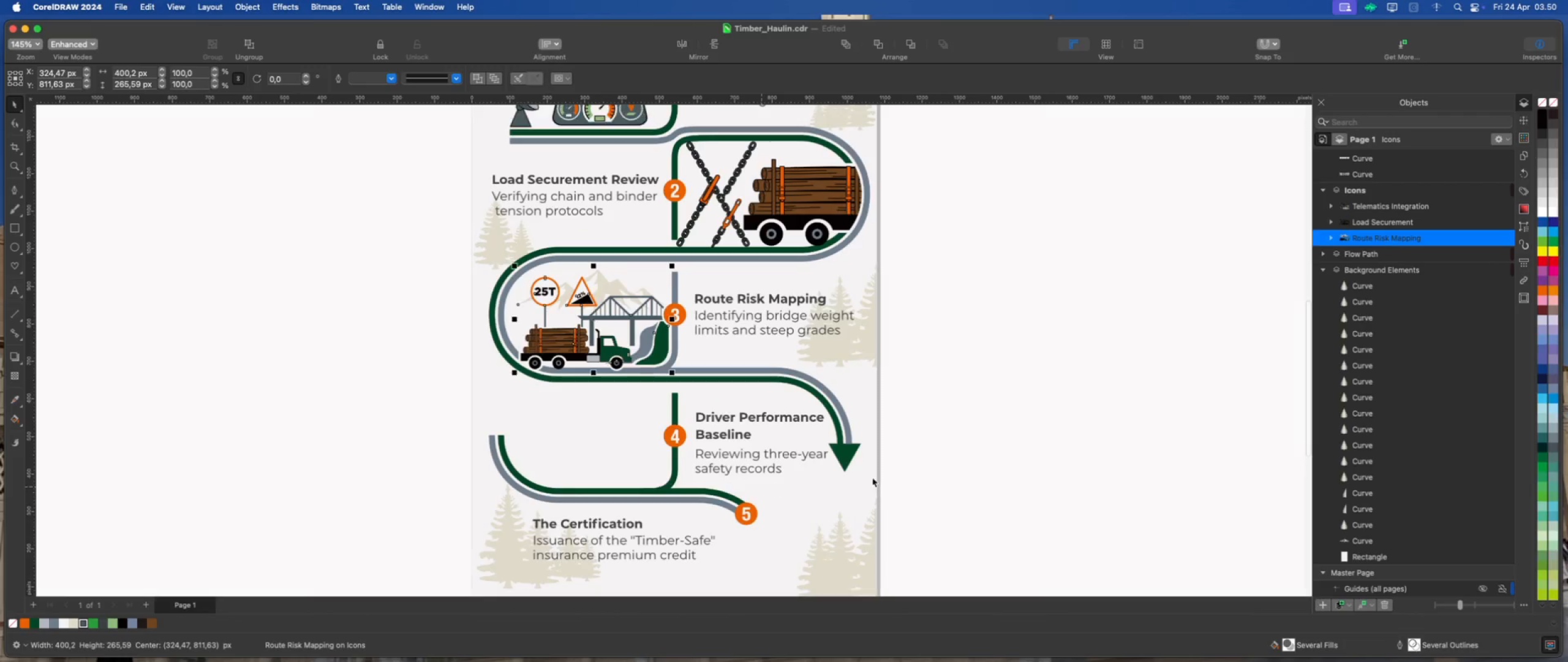 
left_click([940, 455])
 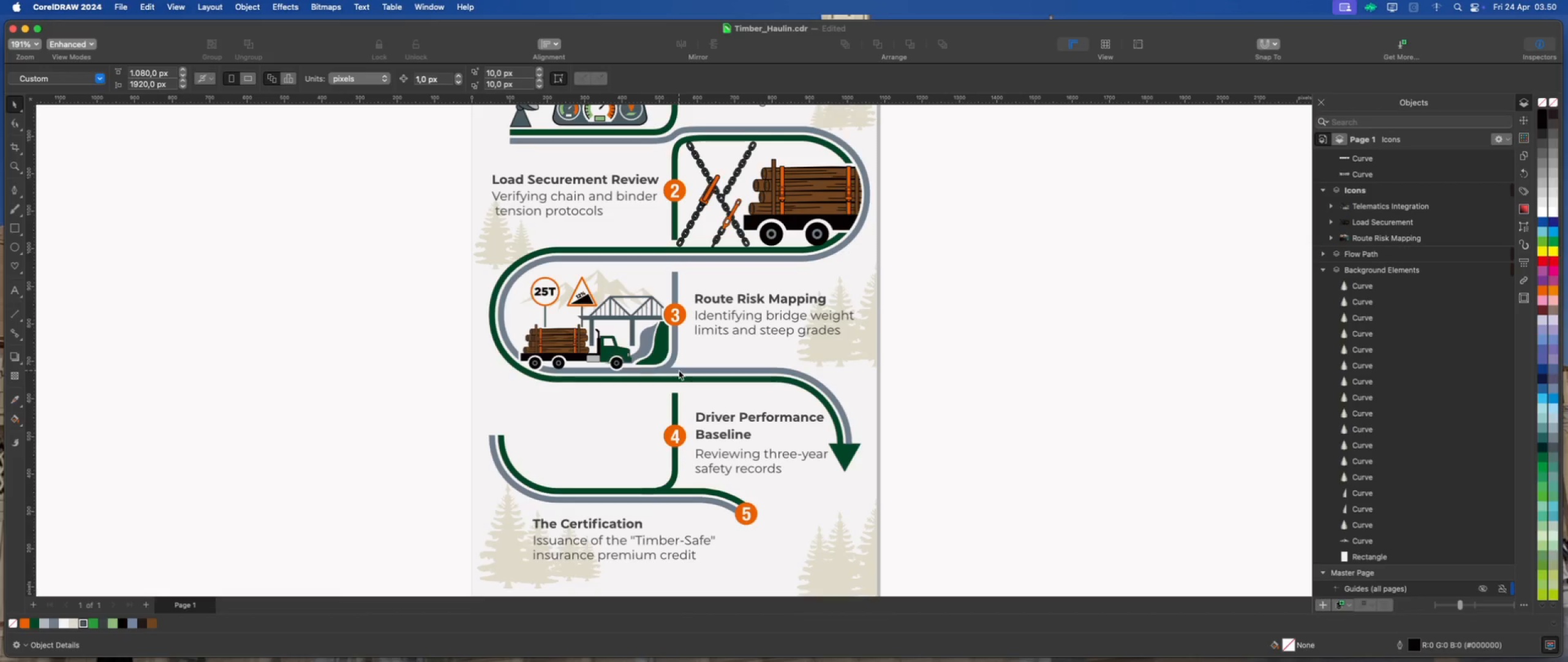 
wait(7.71)
 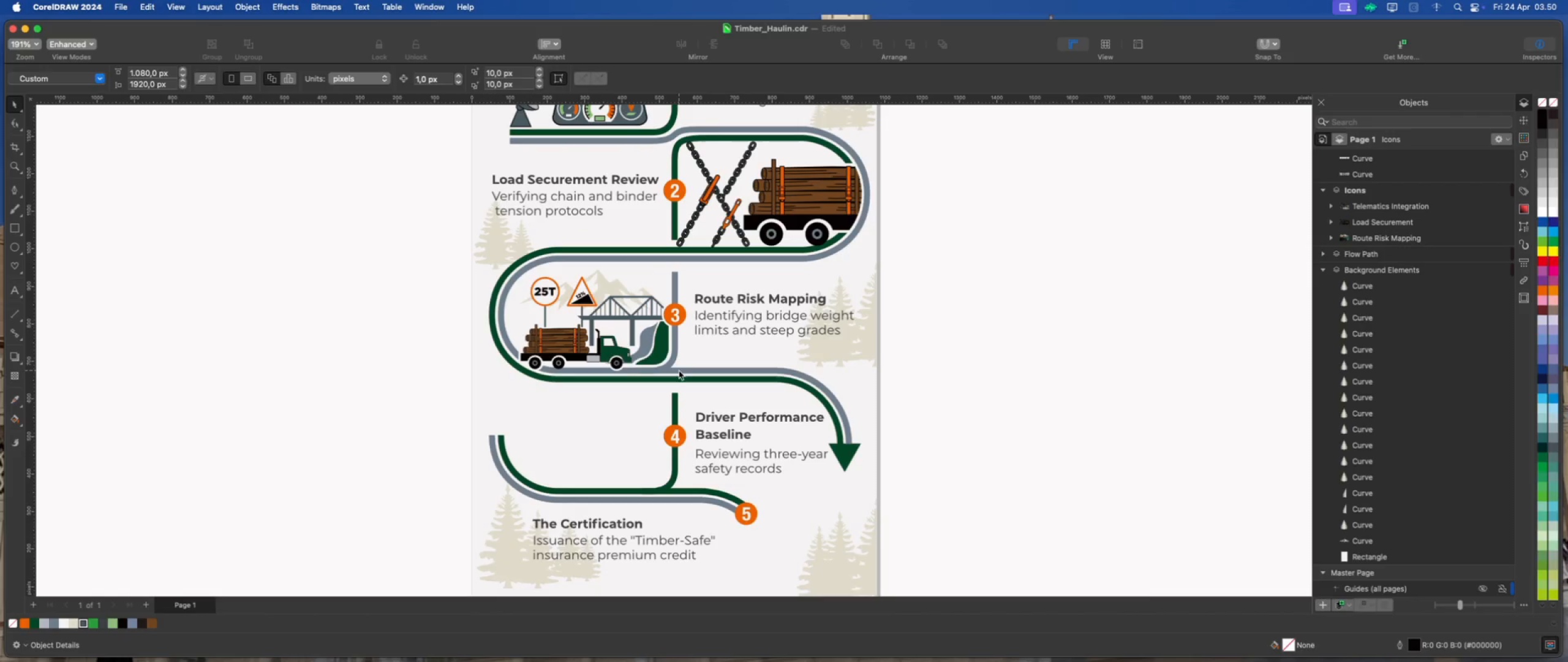 
left_click([1023, 322])
 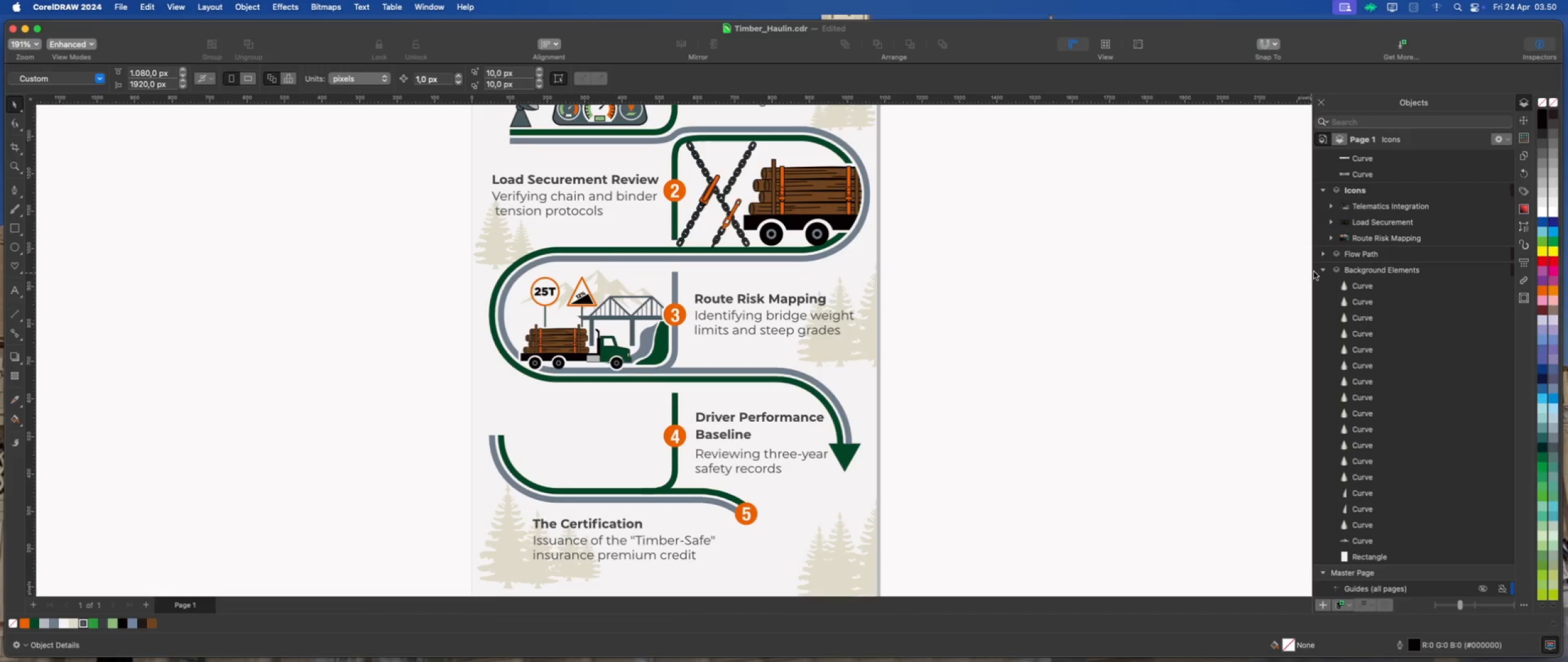 
left_click([1322, 269])
 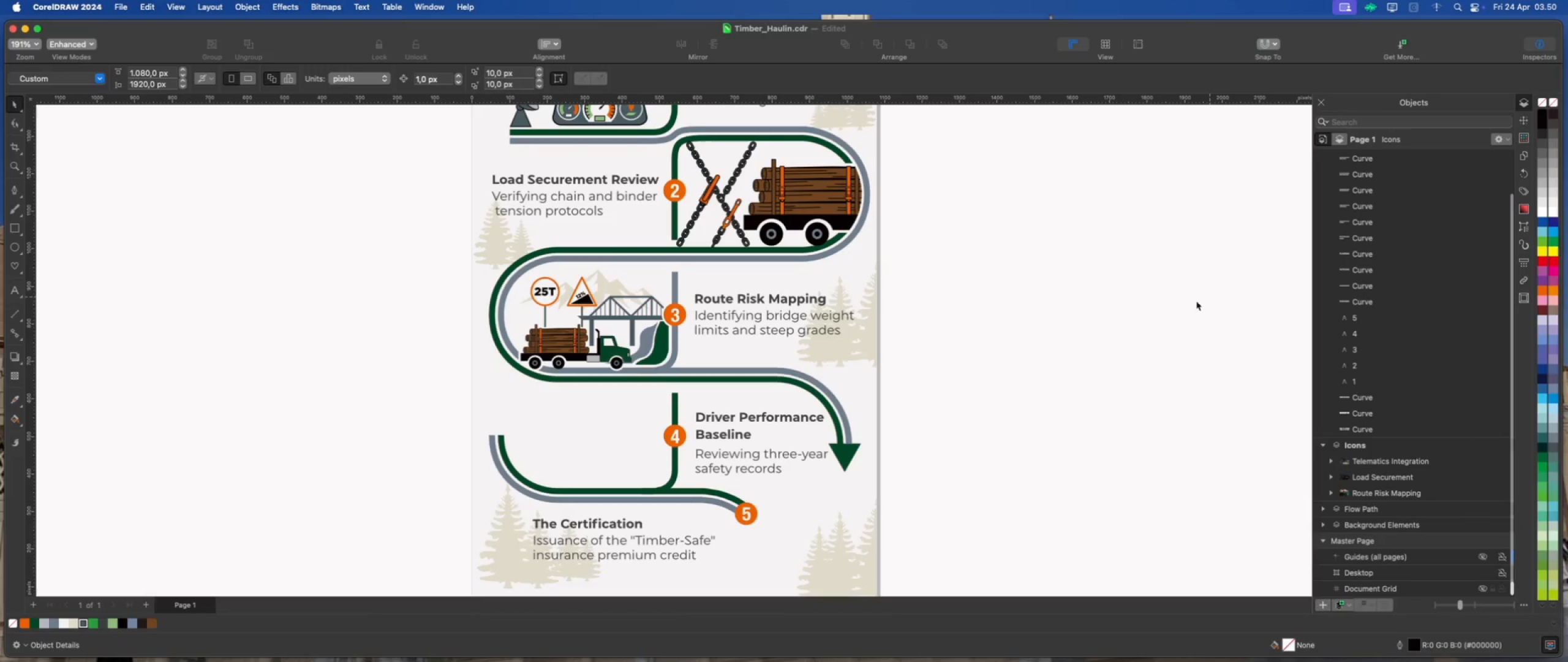 
left_click([1137, 311])
 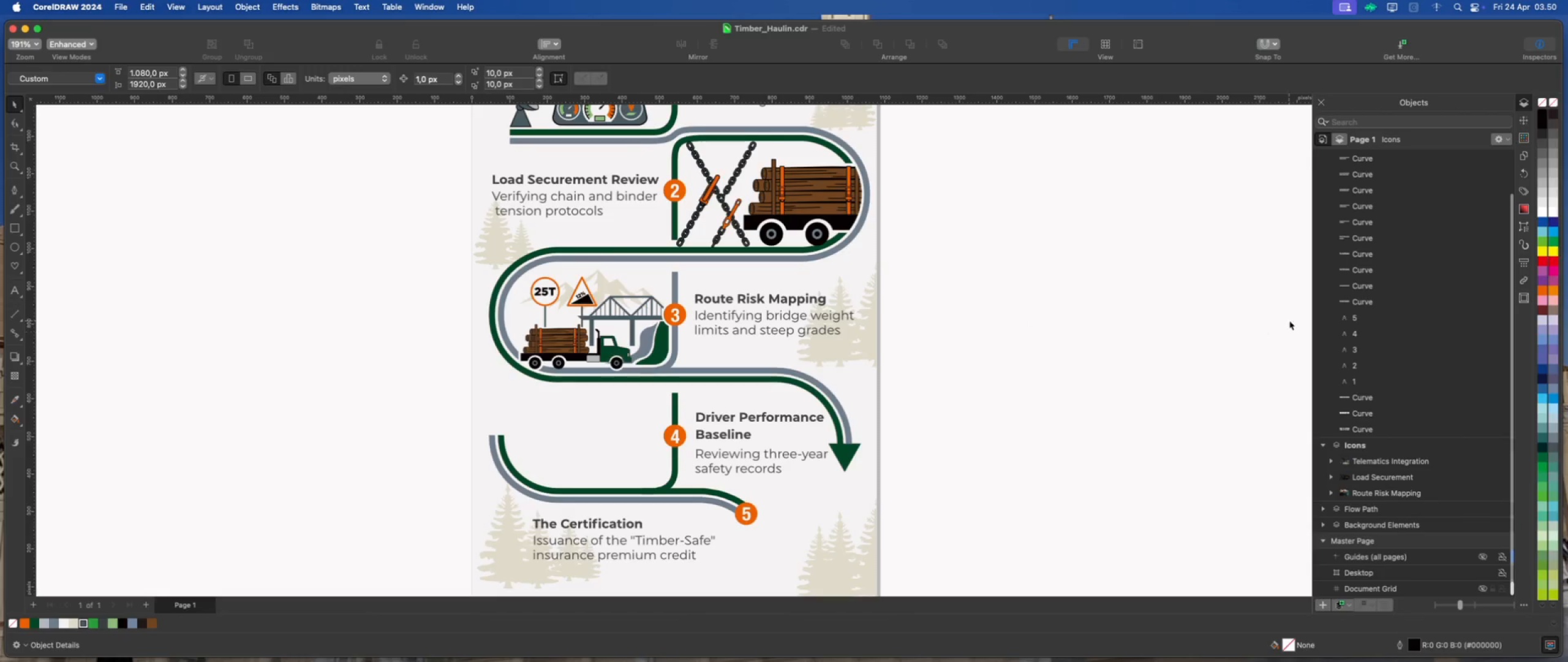 
scroll: coordinate [1354, 327], scroll_direction: up, amount: 14.0
 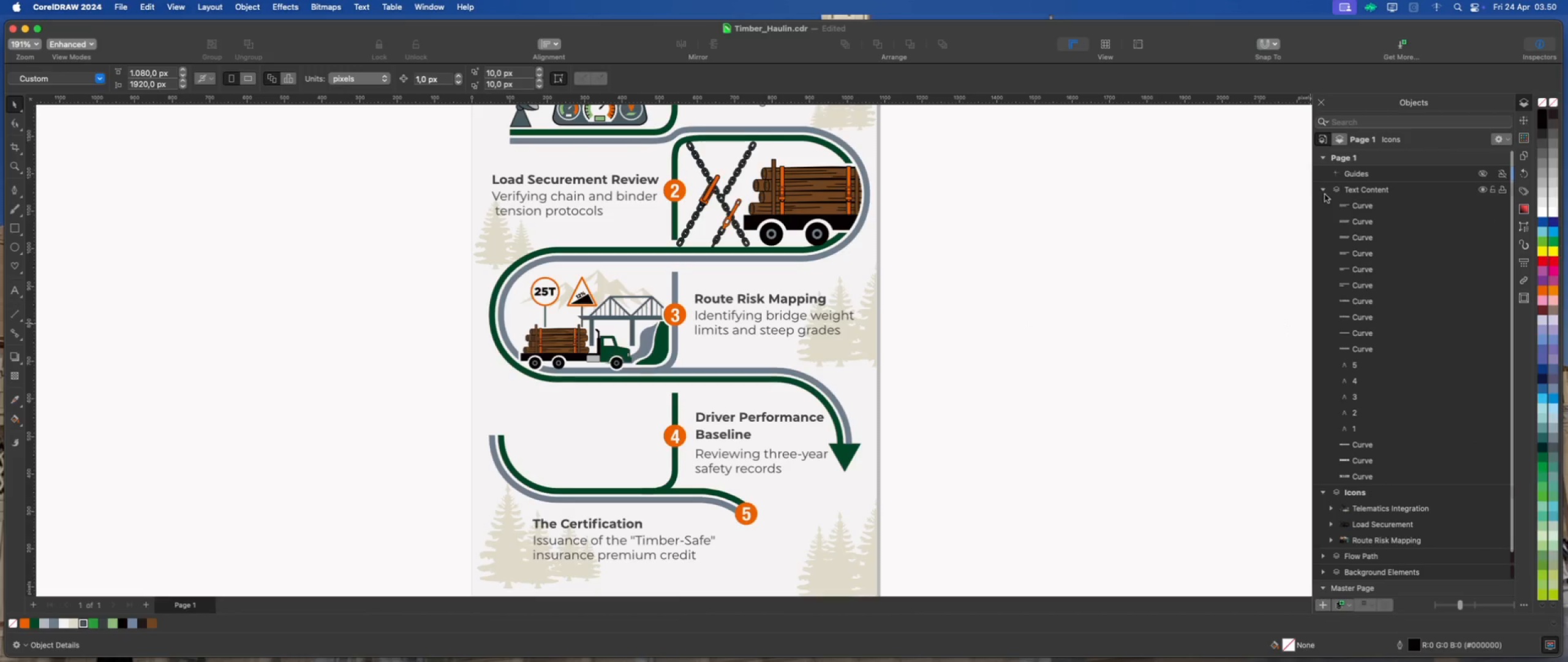 
left_click([1325, 191])
 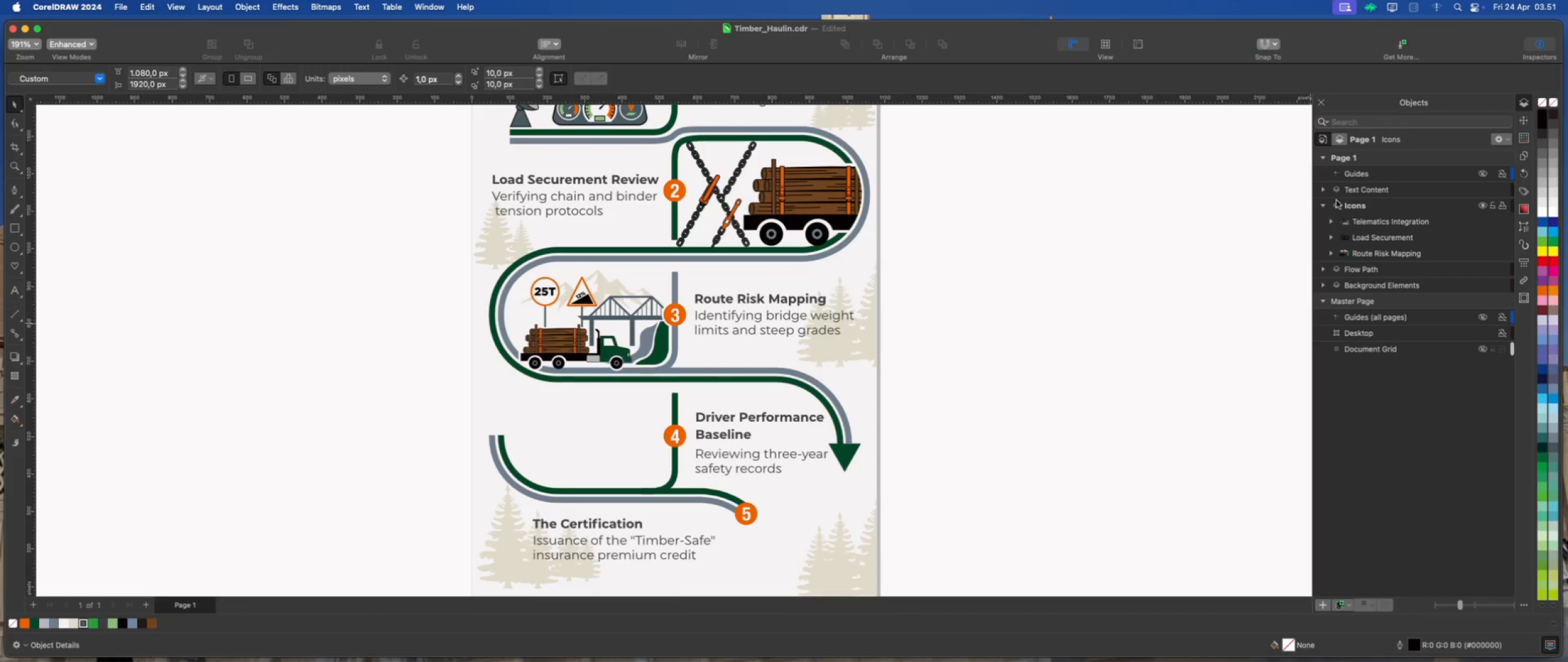 
scroll: coordinate [1336, 200], scroll_direction: up, amount: 1.0
 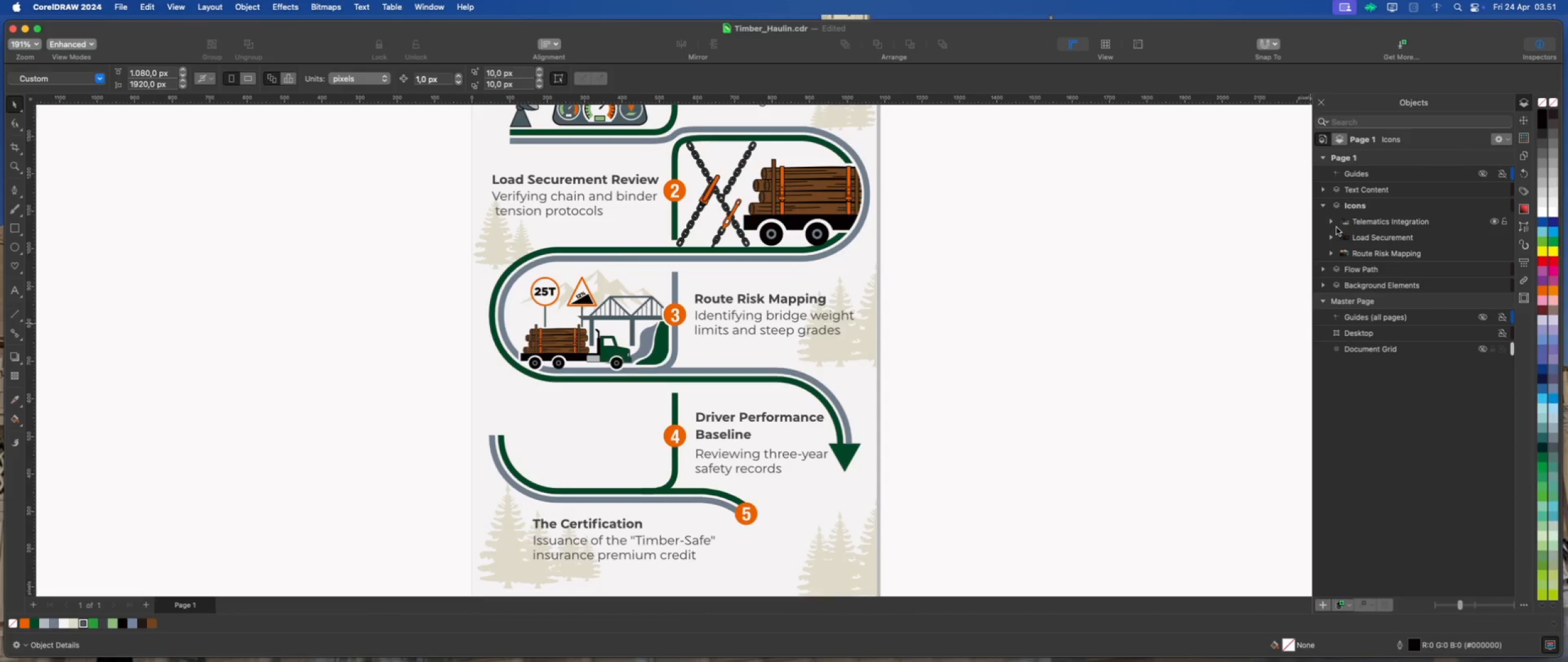 
left_click([1350, 208])
 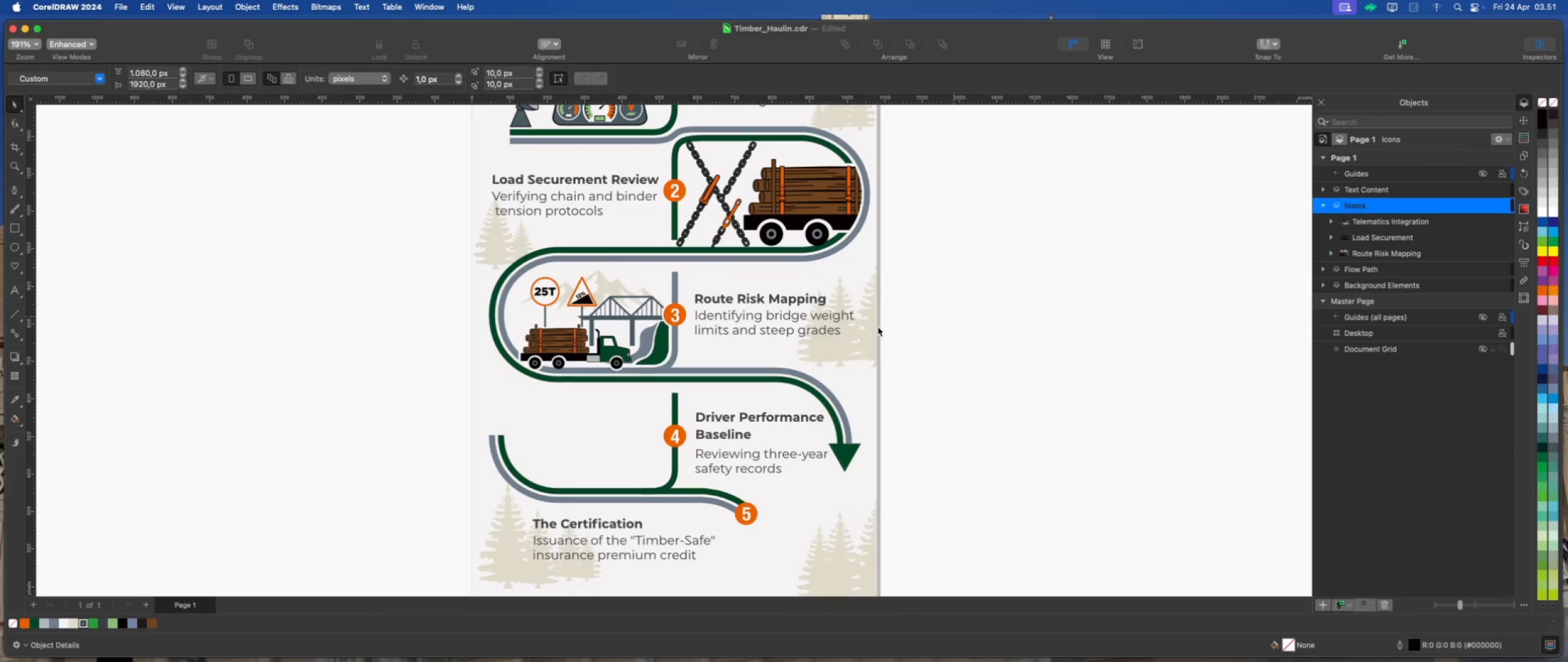 
scroll: coordinate [504, 315], scroll_direction: down, amount: 2.0
 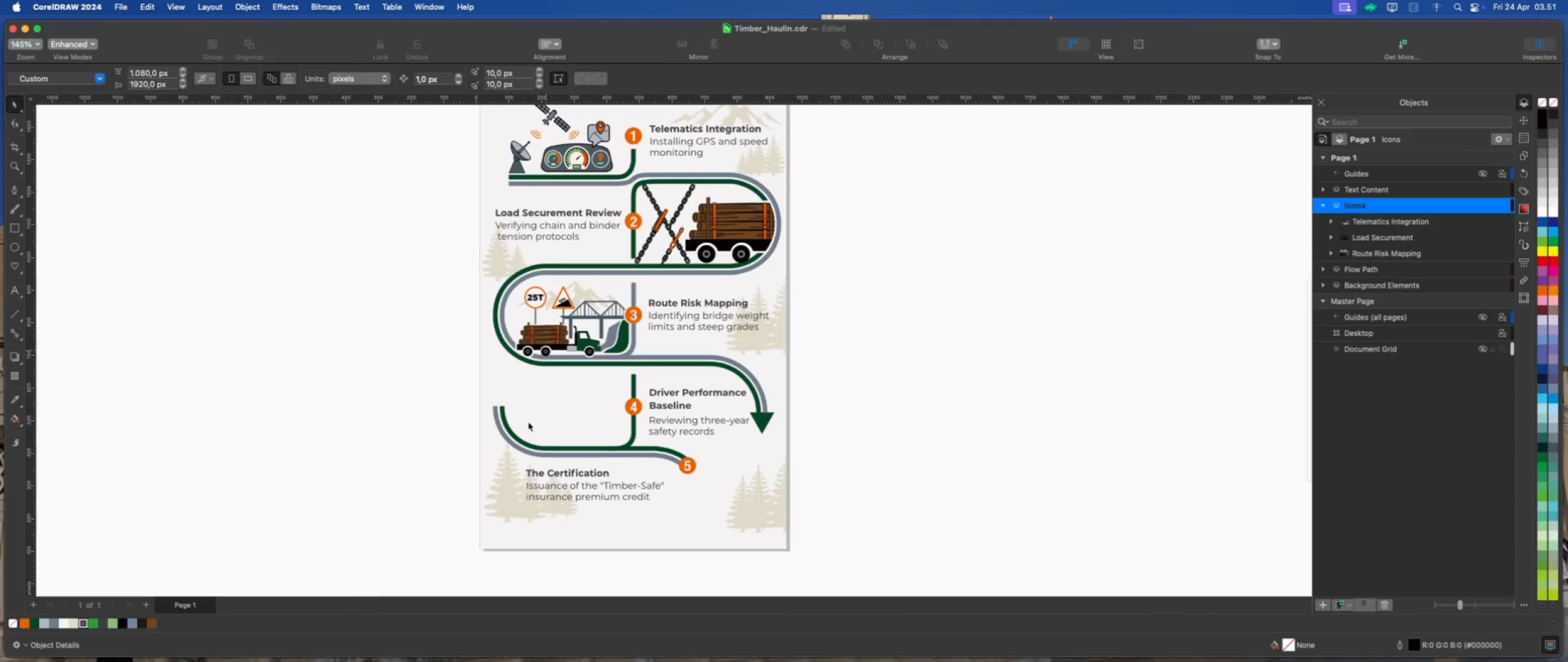 
scroll: coordinate [433, 405], scroll_direction: up, amount: 9.0
 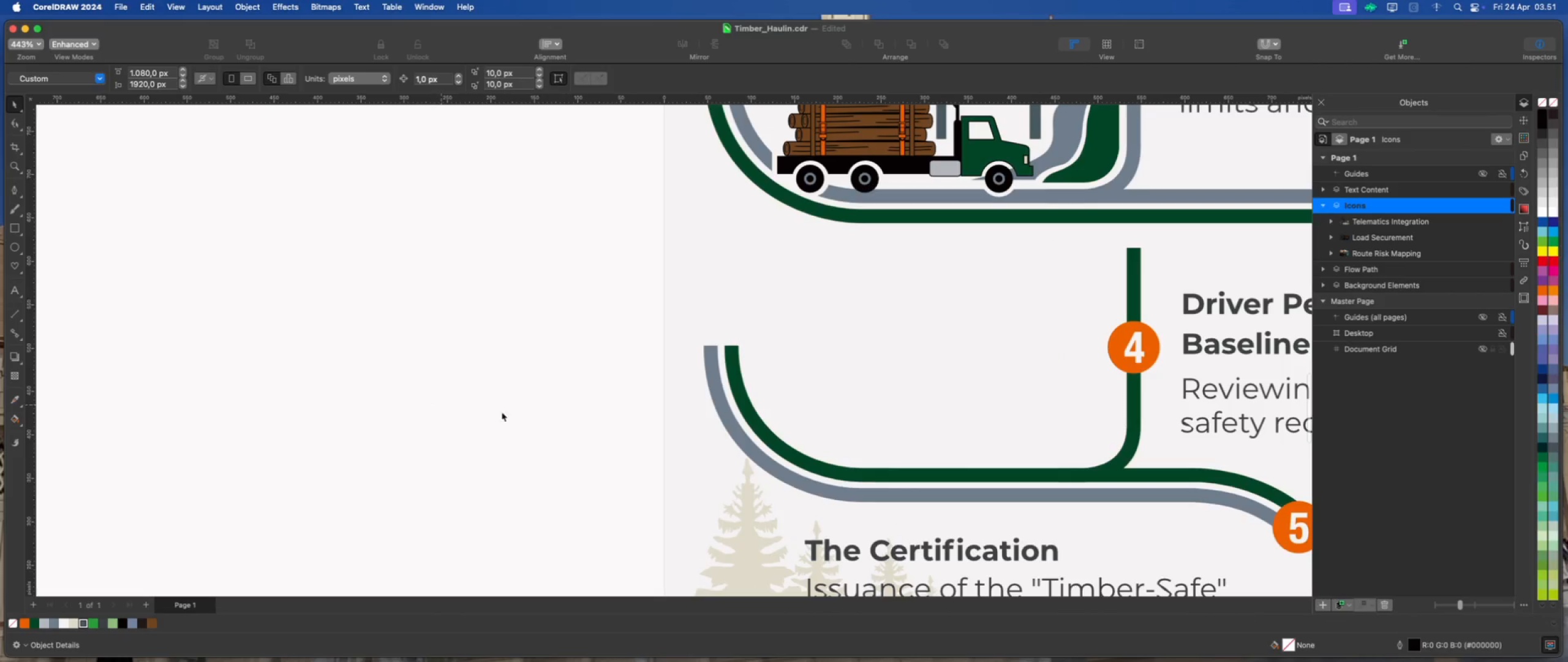 
scroll: coordinate [829, 436], scroll_direction: down, amount: 2.0
 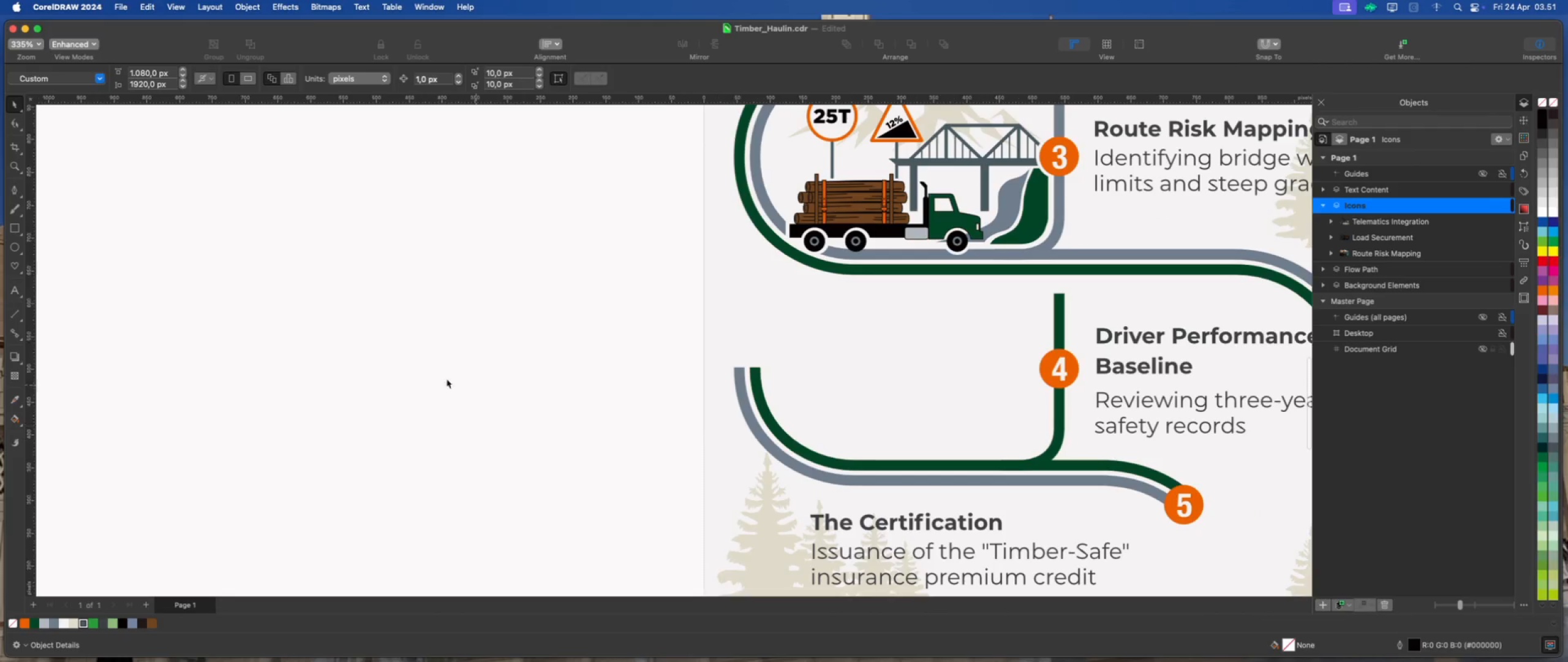 
scroll: coordinate [372, 356], scroll_direction: up, amount: 1.0
 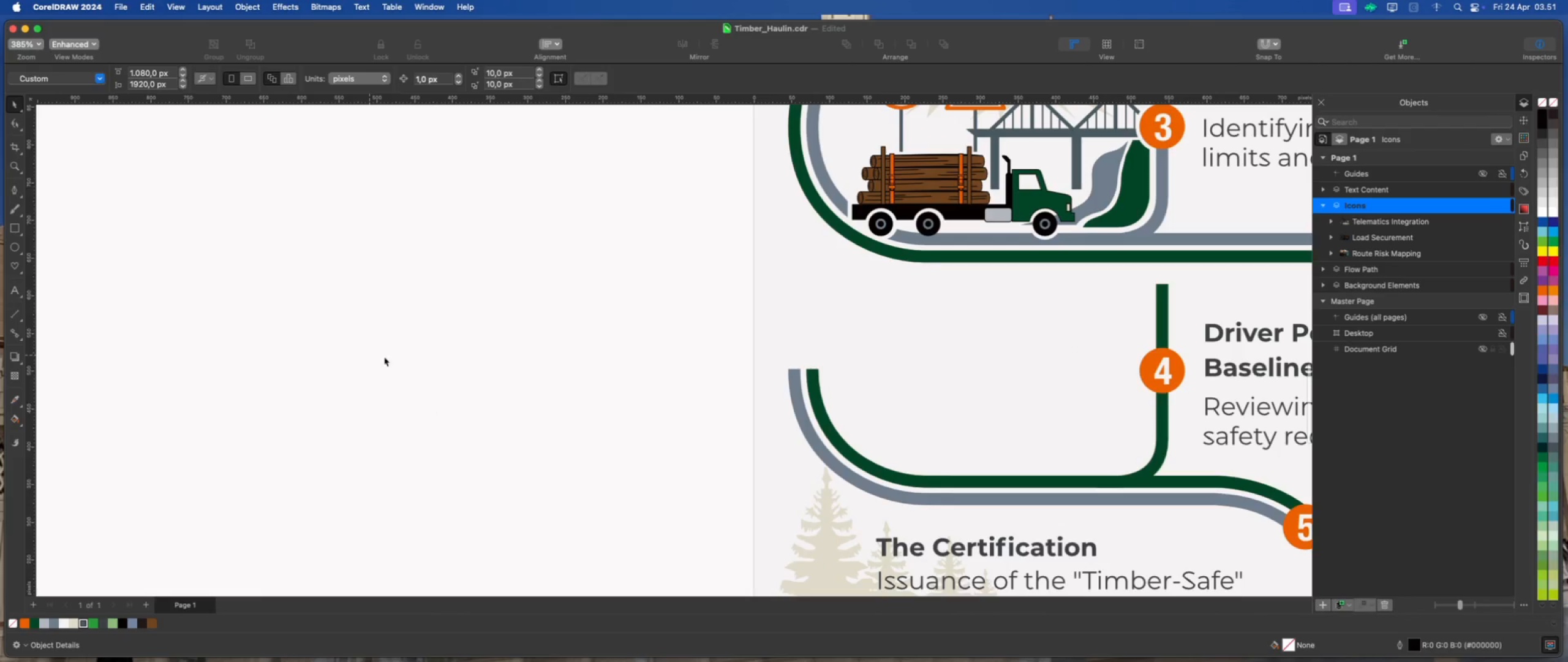 
left_click([433, 363])
 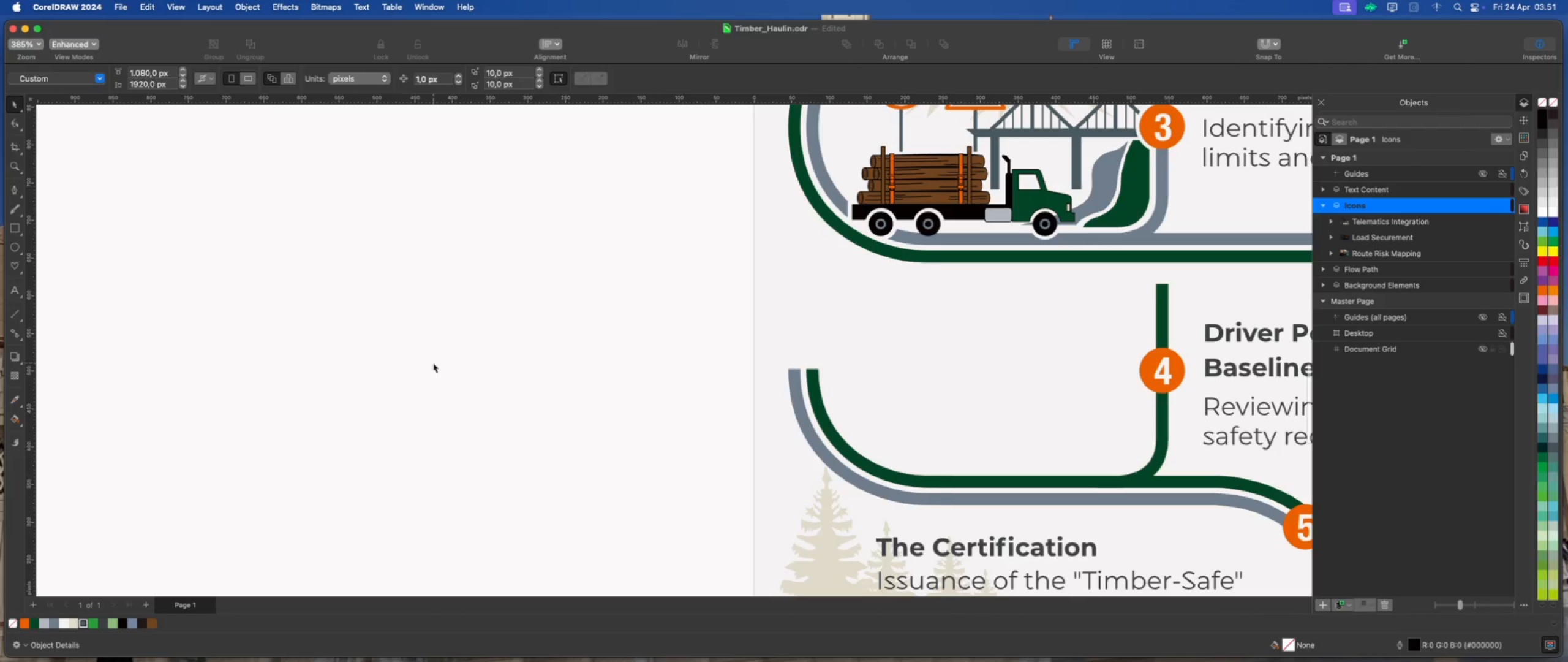 
key(Meta+S)
 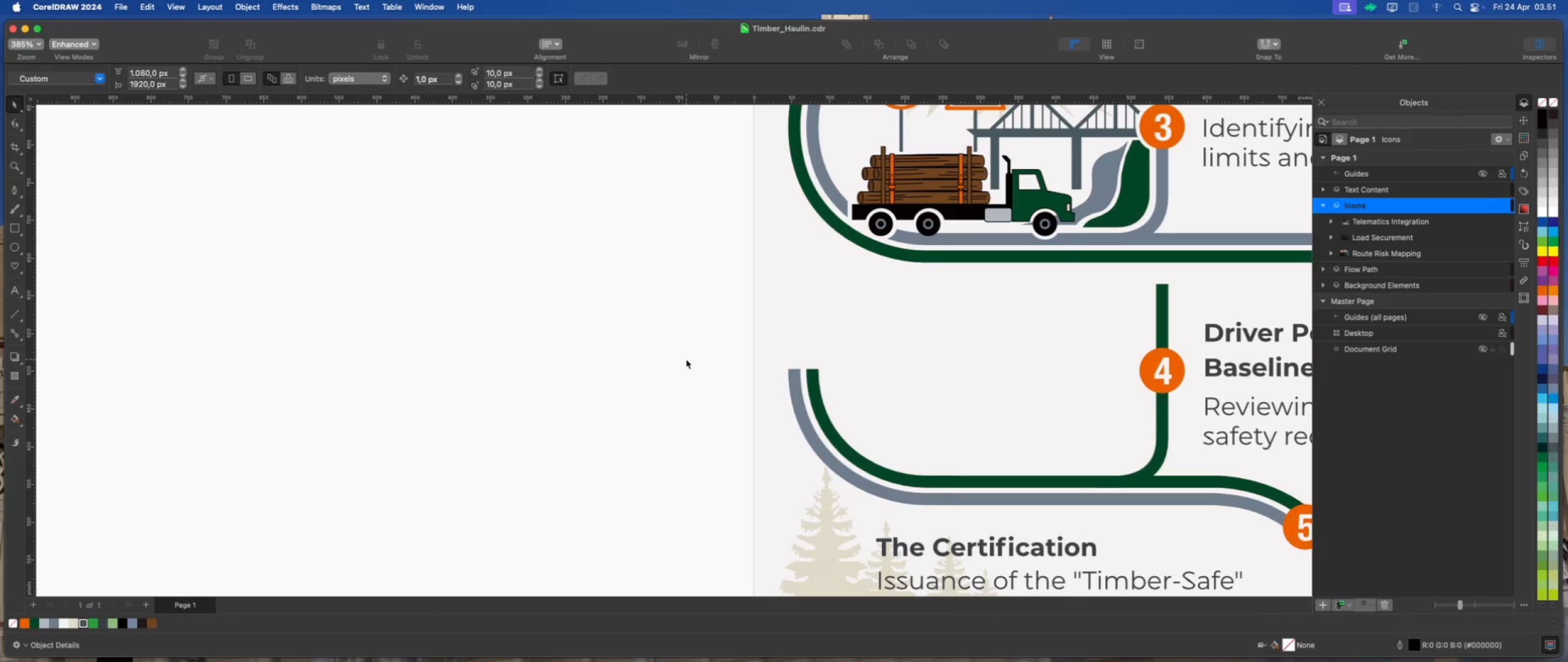 
scroll: coordinate [410, 371], scroll_direction: none, amount: 0.0
 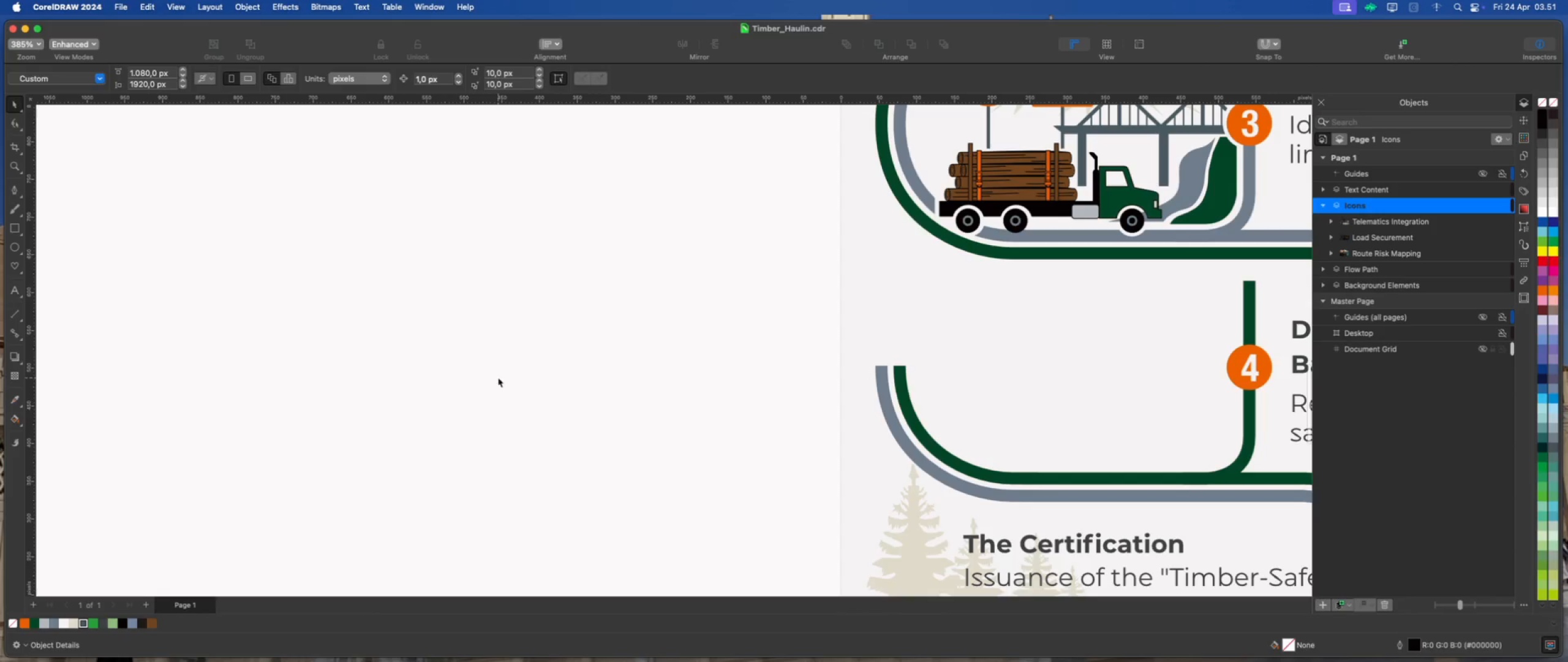 
scroll: coordinate [364, 387], scroll_direction: up, amount: 1.0
 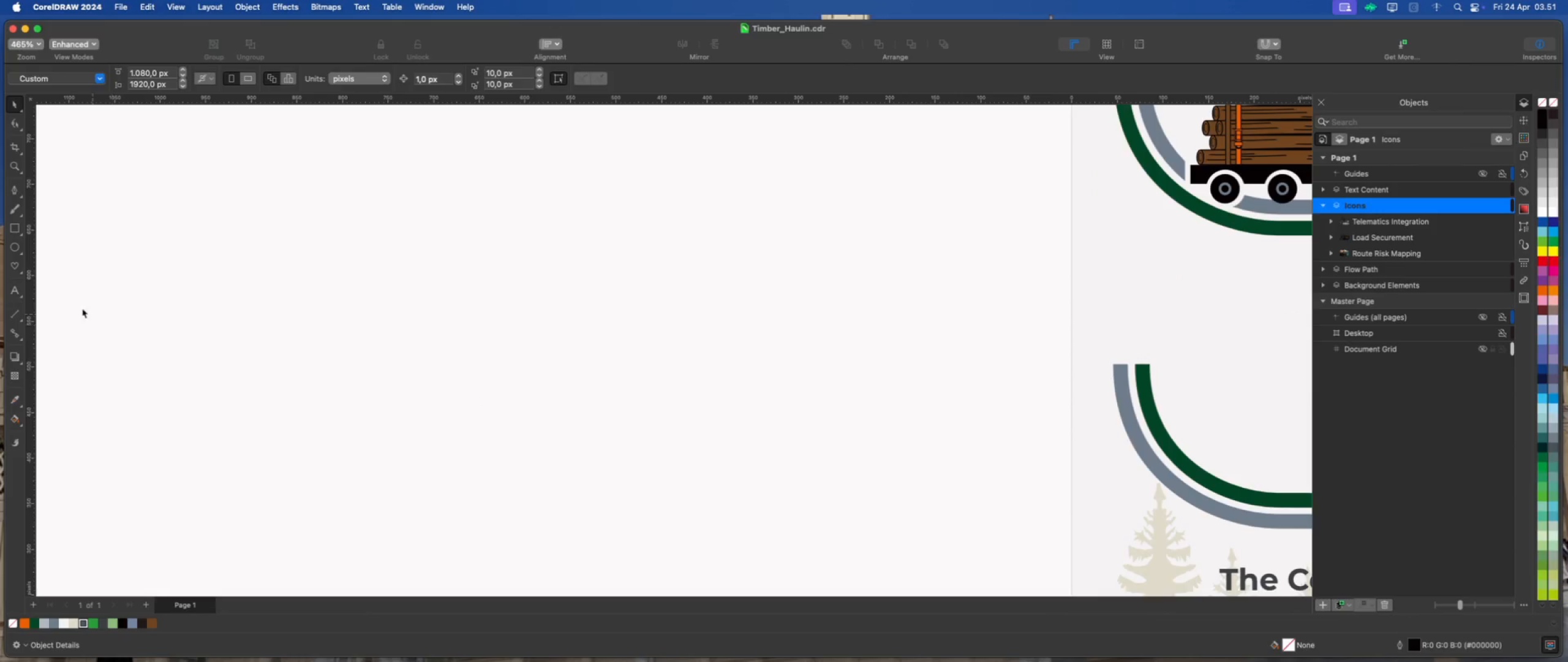 
left_click([13, 229])
 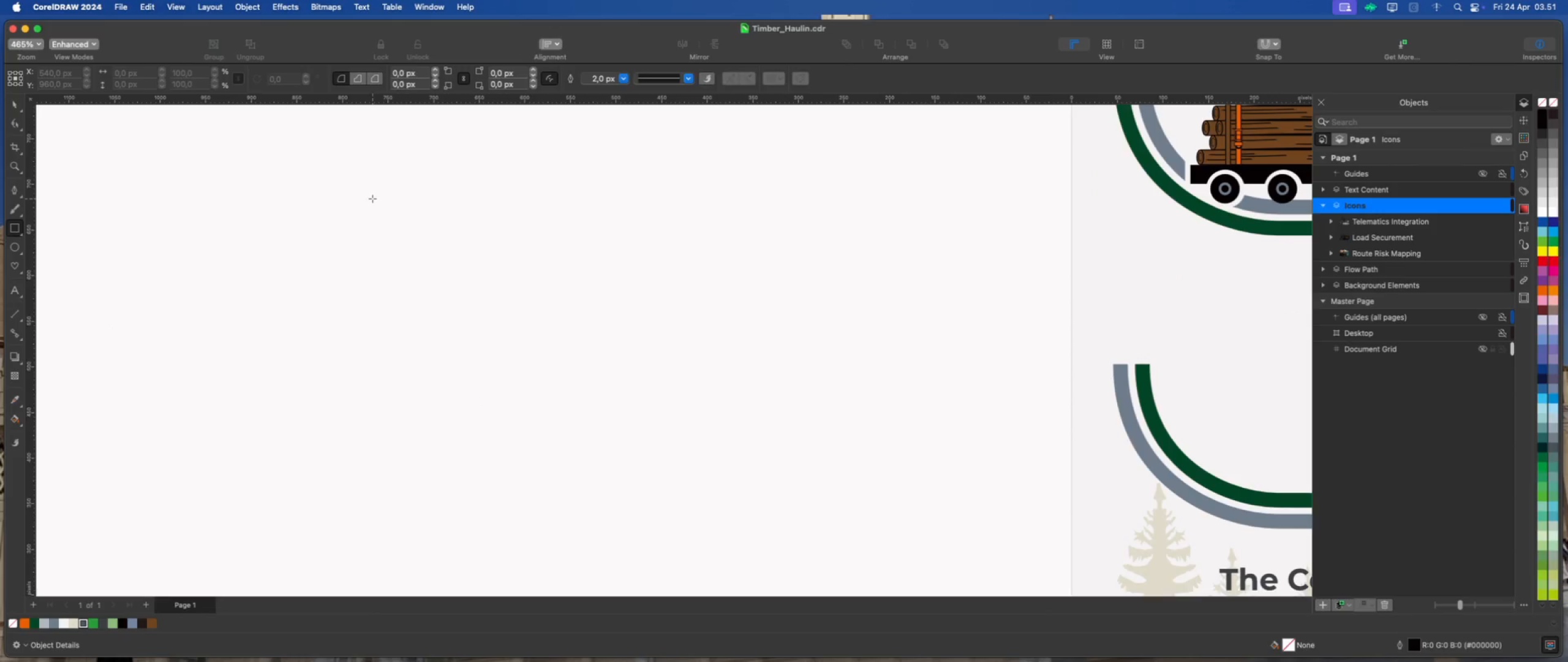 
left_click_drag(start_coordinate=[364, 196], to_coordinate=[569, 457])
 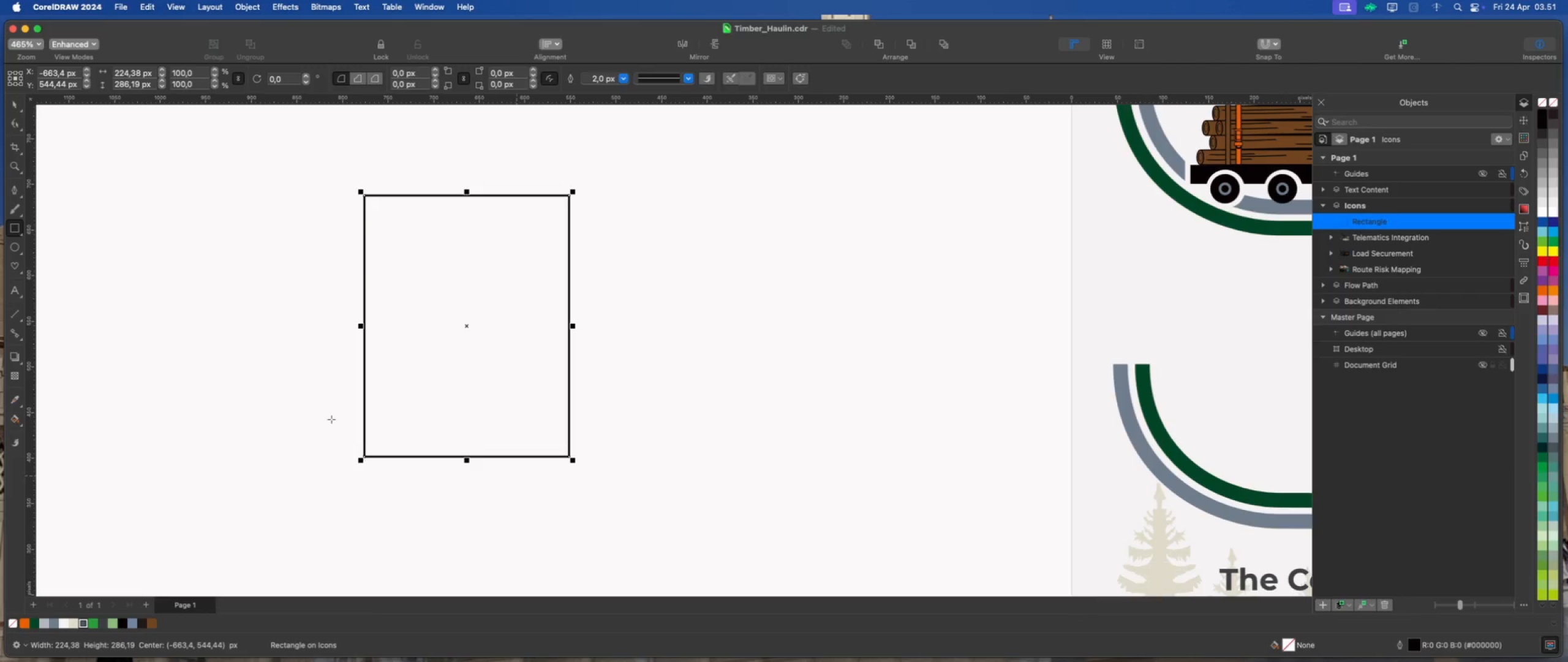 
left_click([11, 125])
 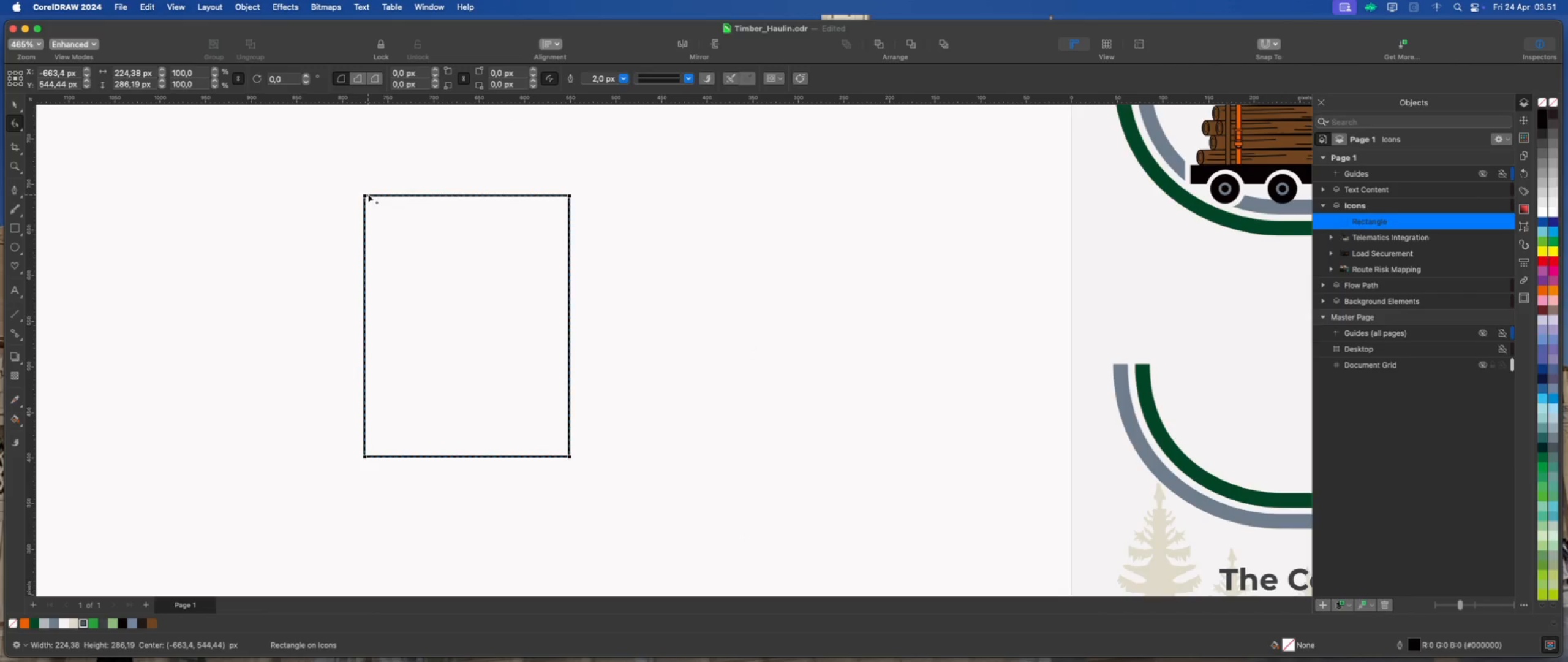 
left_click_drag(start_coordinate=[365, 195], to_coordinate=[382, 194])
 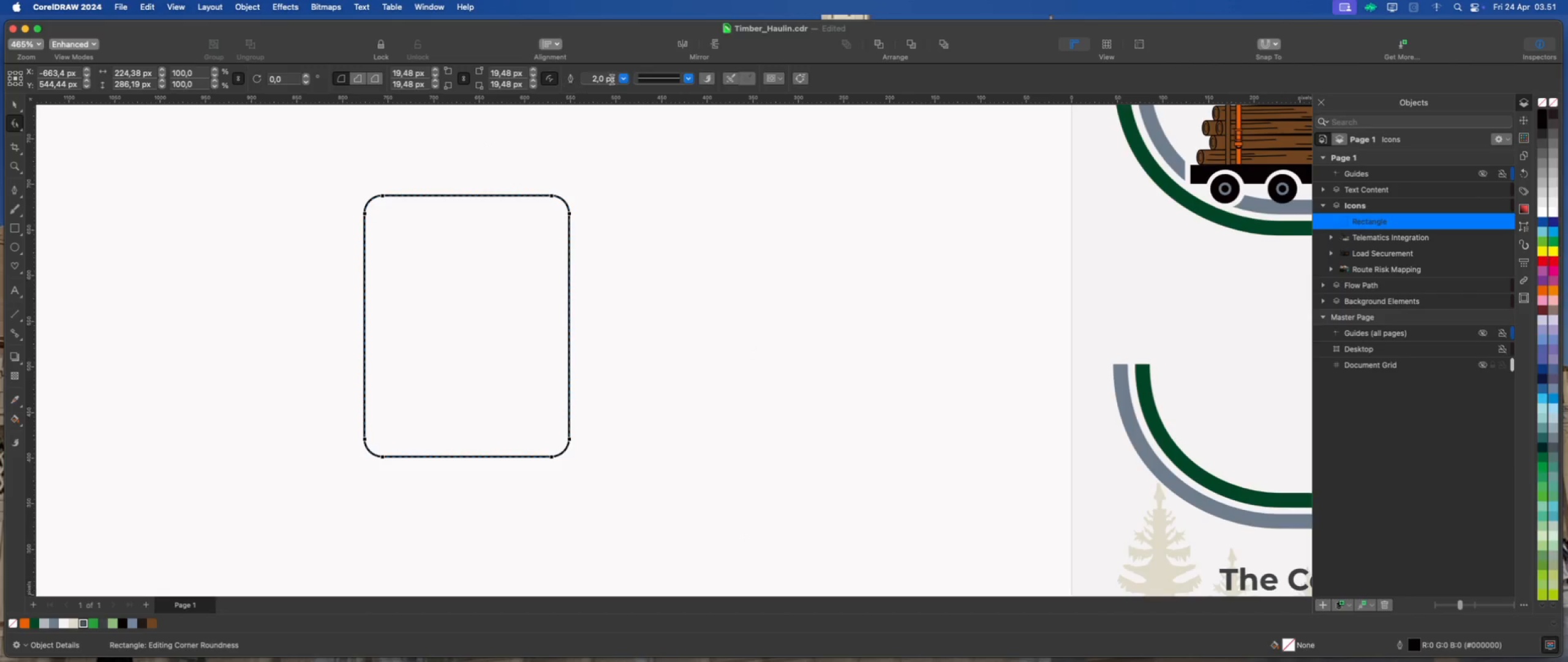 
left_click([622, 80])
 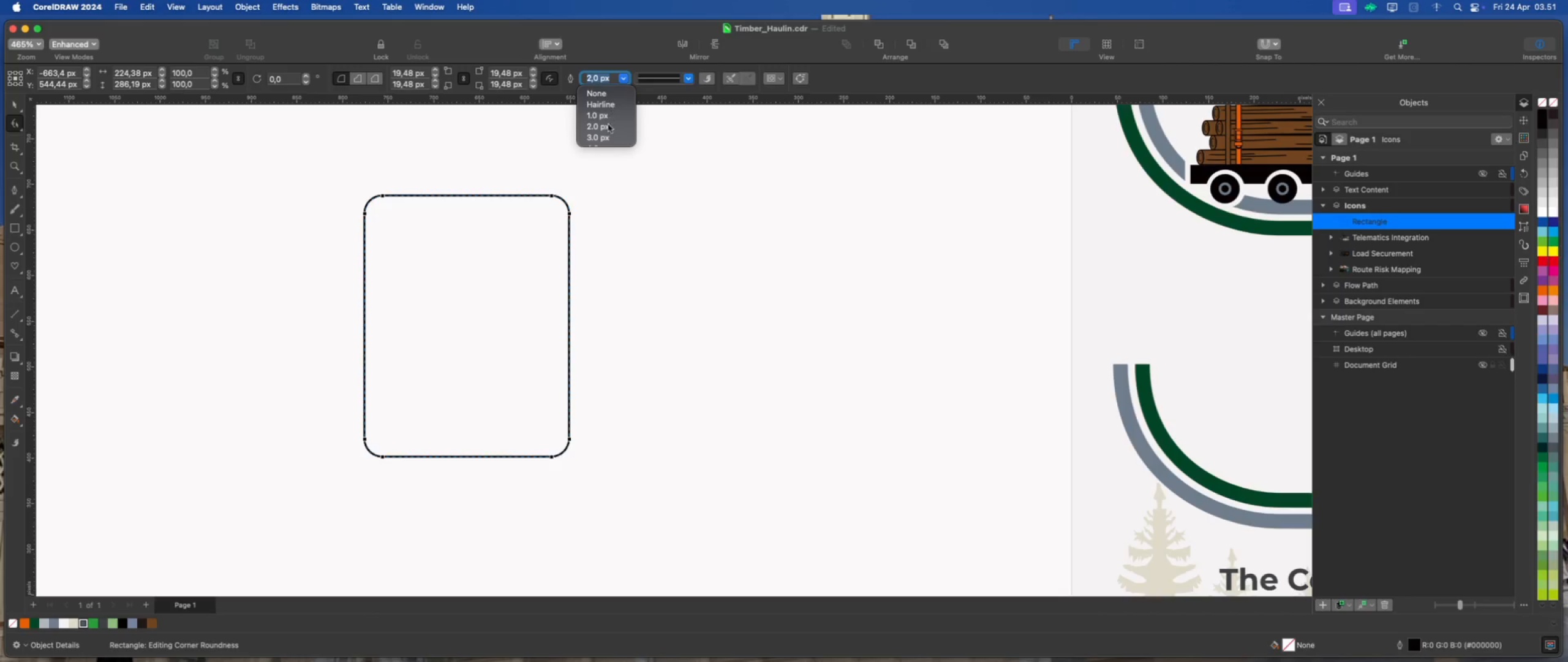 
scroll: coordinate [605, 141], scroll_direction: down, amount: 7.0
 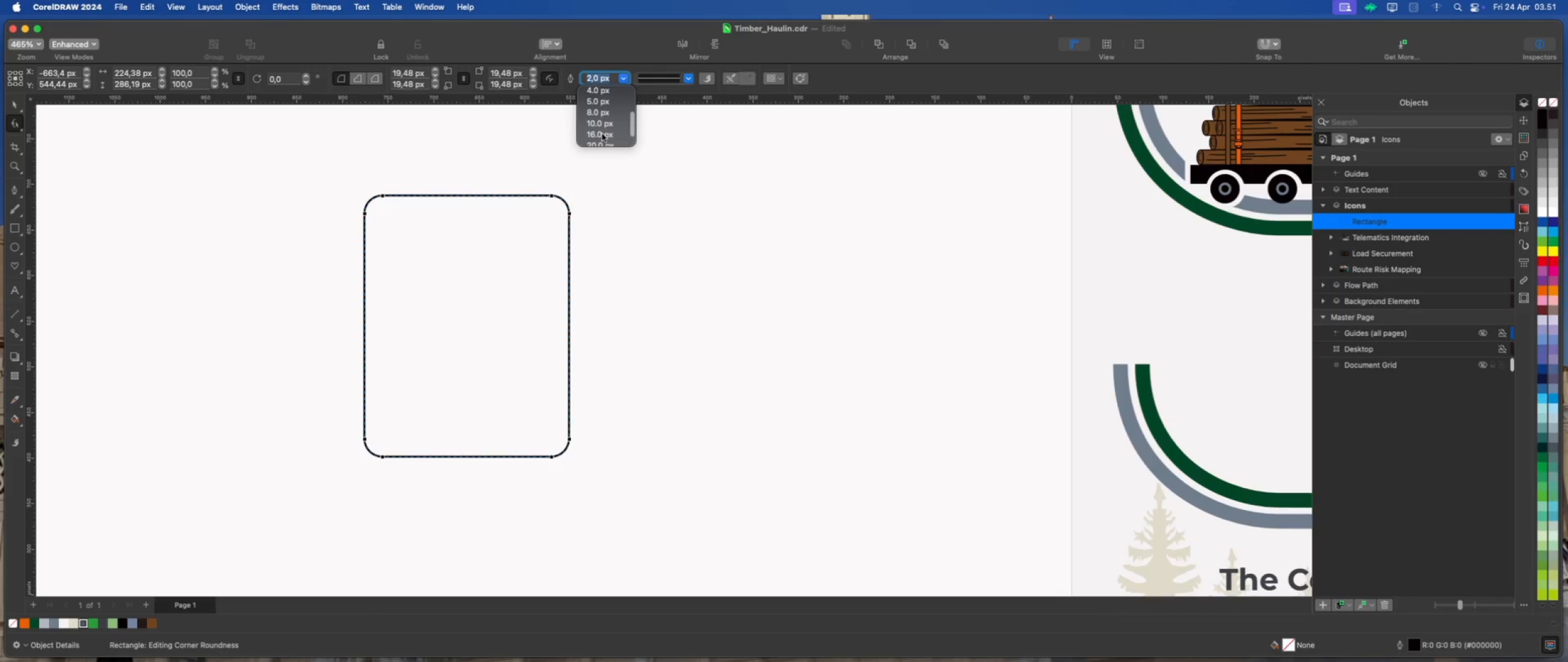 
left_click([602, 133])
 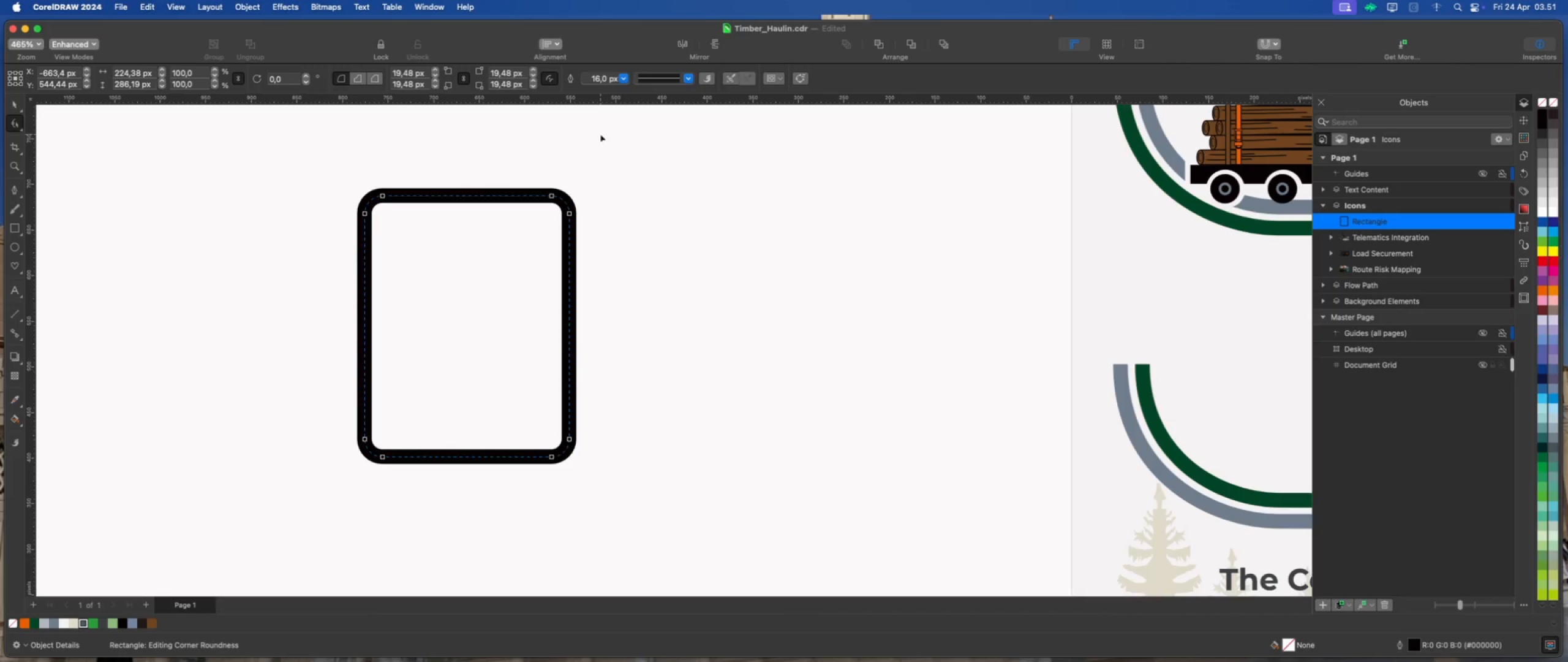 
left_click([624, 78])
 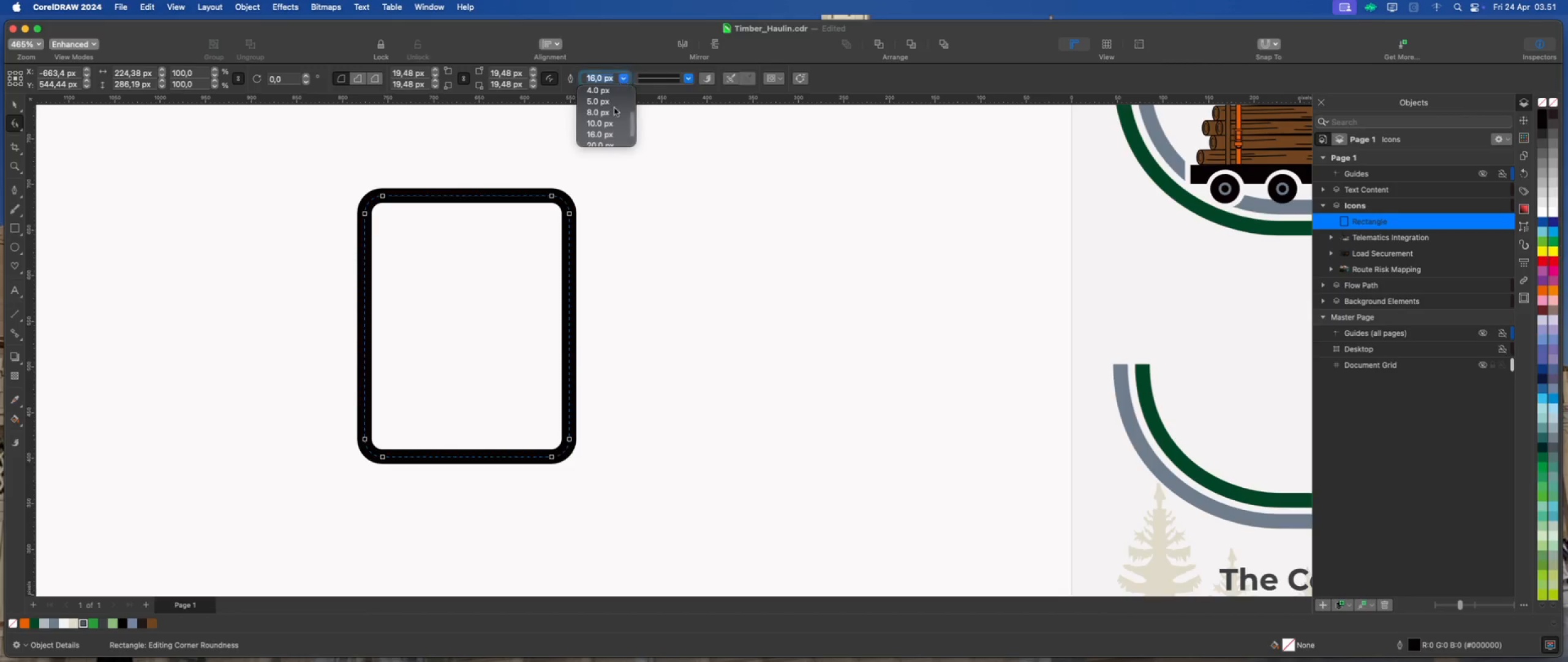 
scroll: coordinate [611, 120], scroll_direction: down, amount: 2.0
 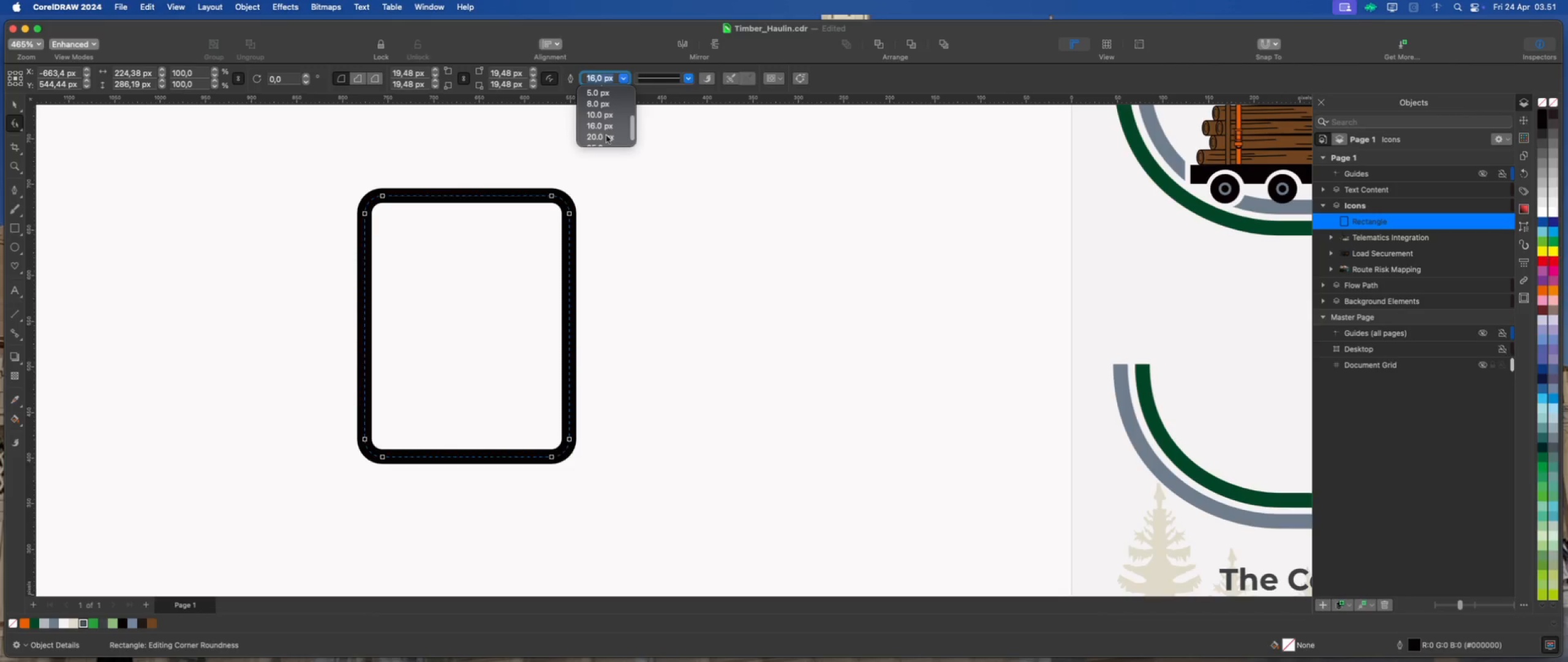 
left_click([606, 136])
 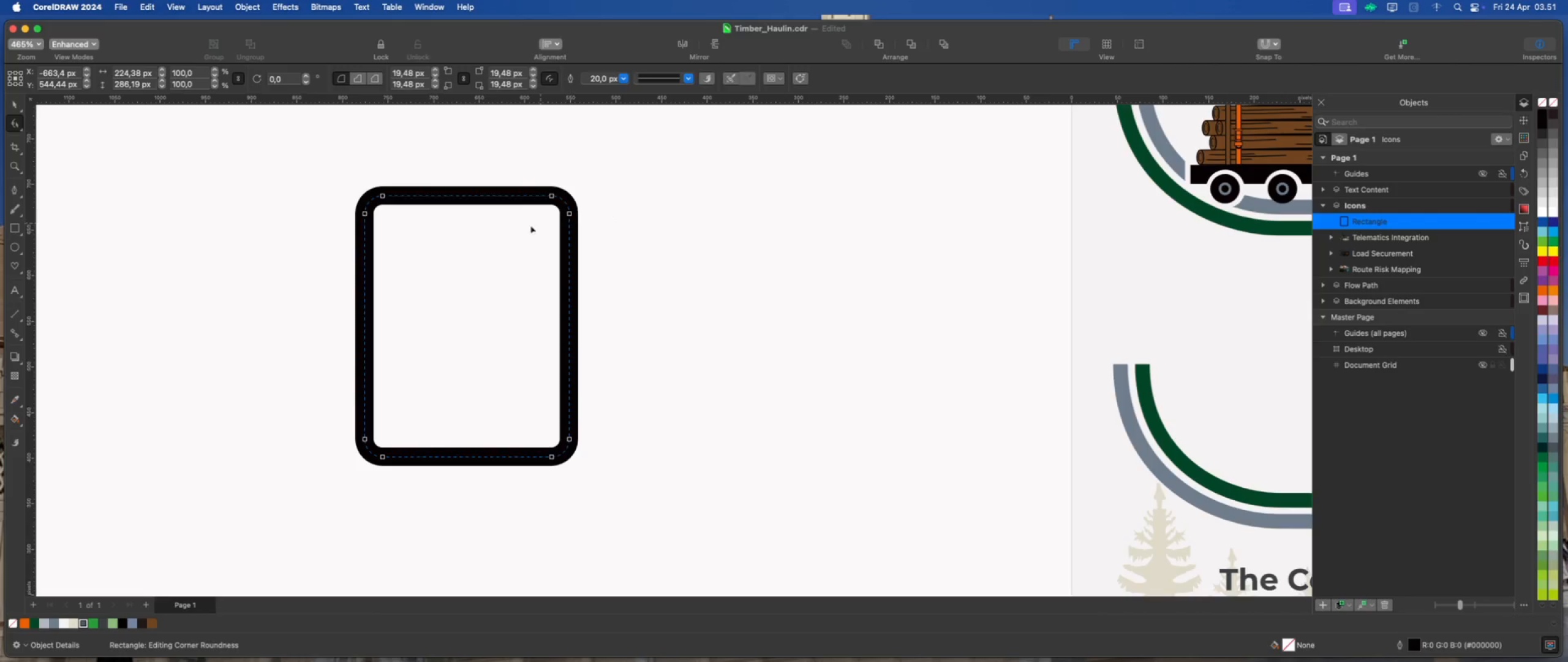 
left_click([15, 103])
 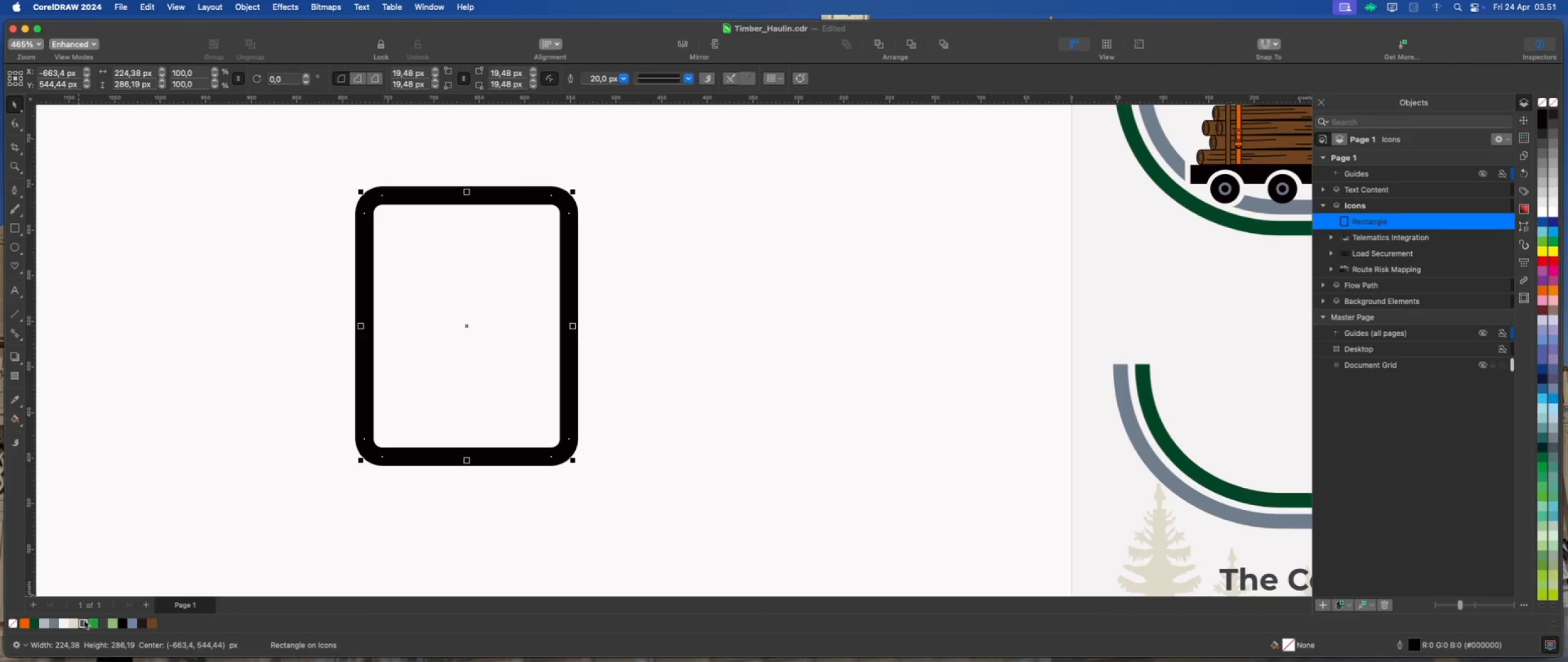 
left_click([118, 587])
 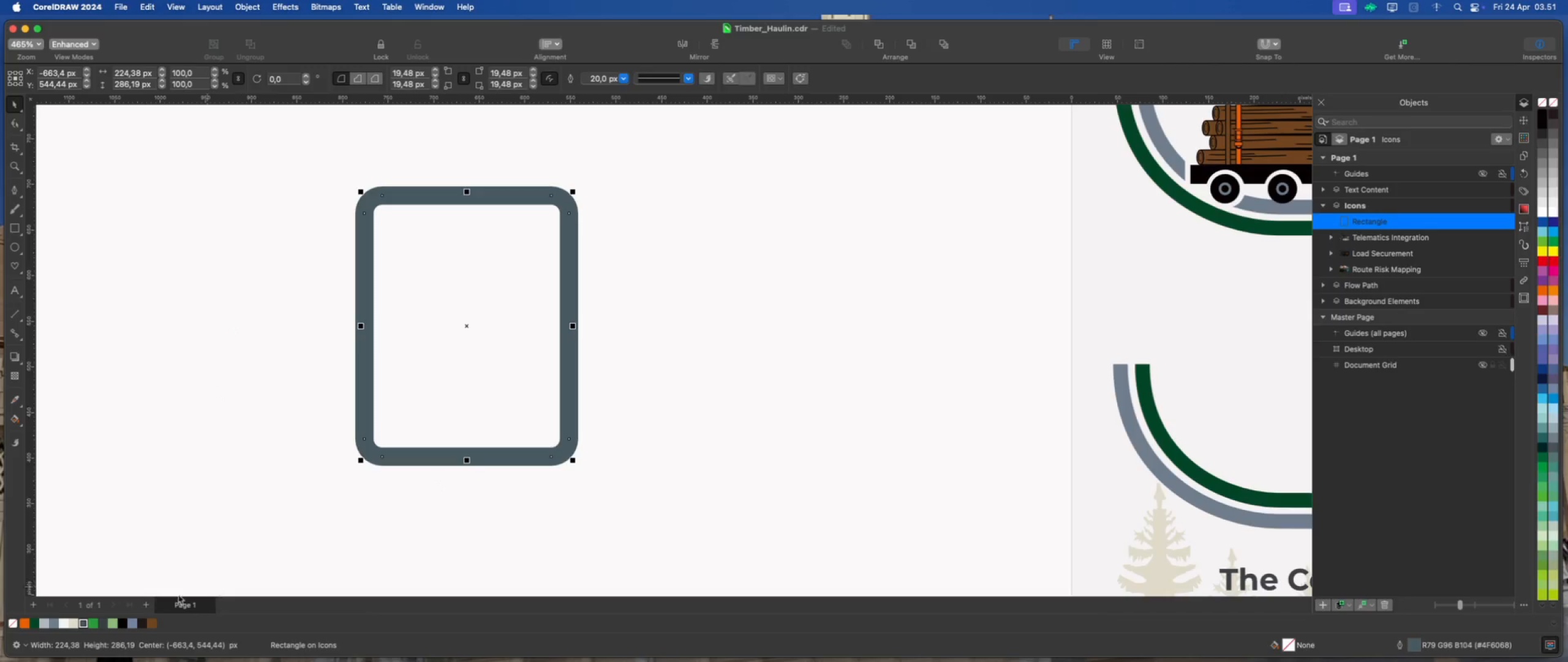 
left_click([64, 622])
 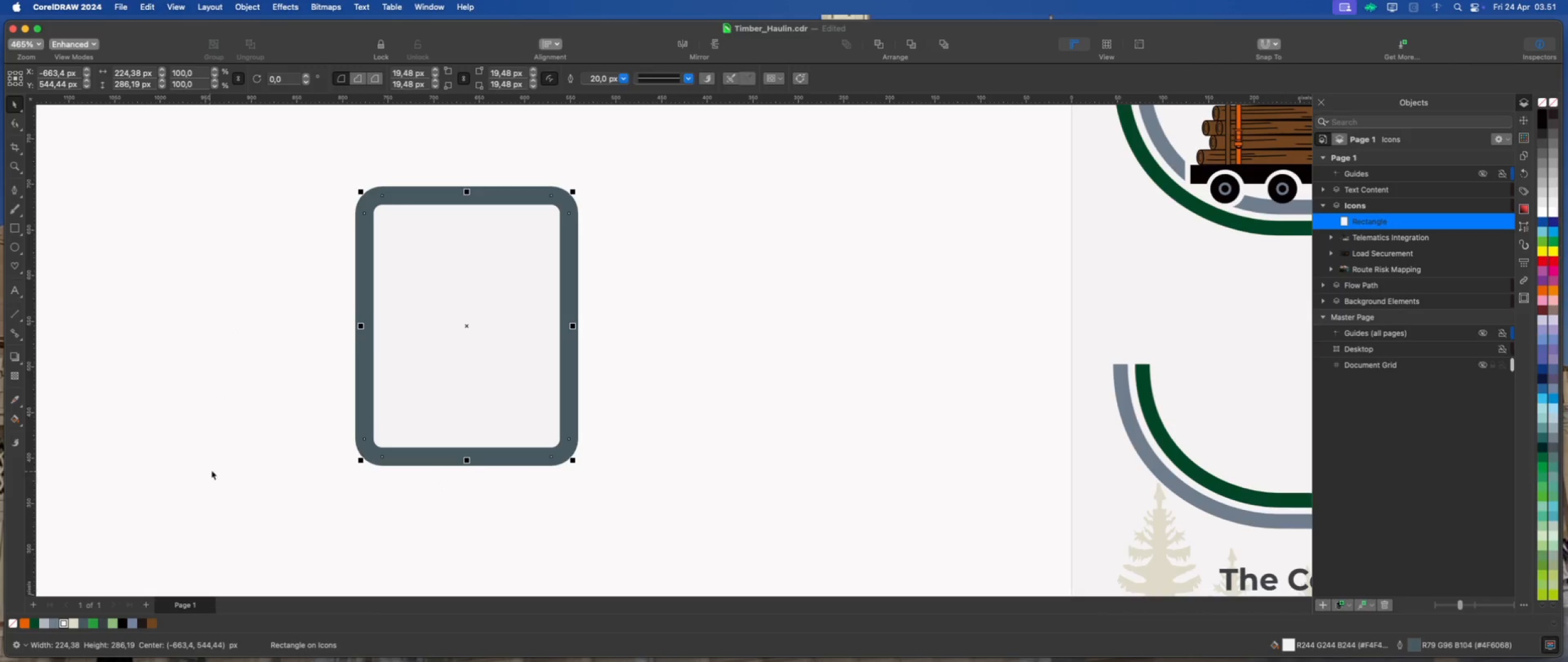 
left_click([237, 451])
 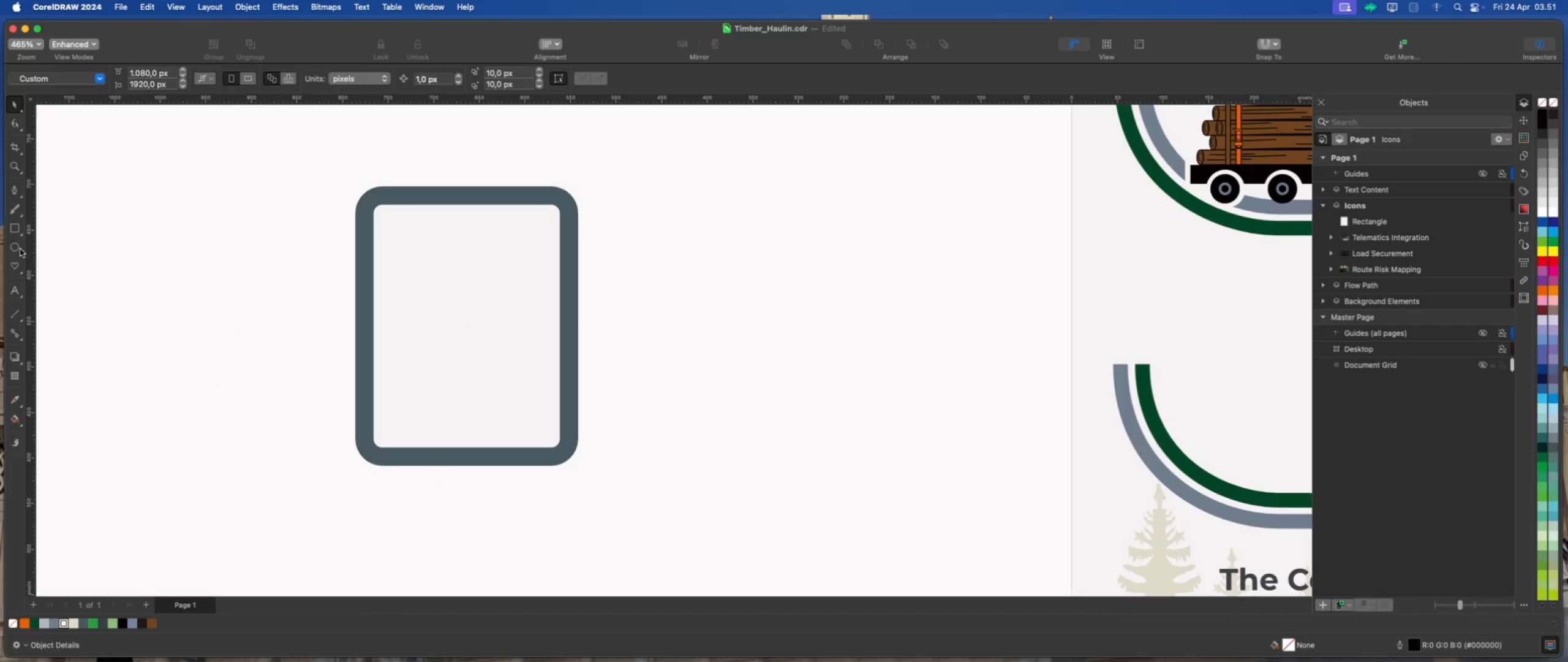 
left_click([12, 229])
 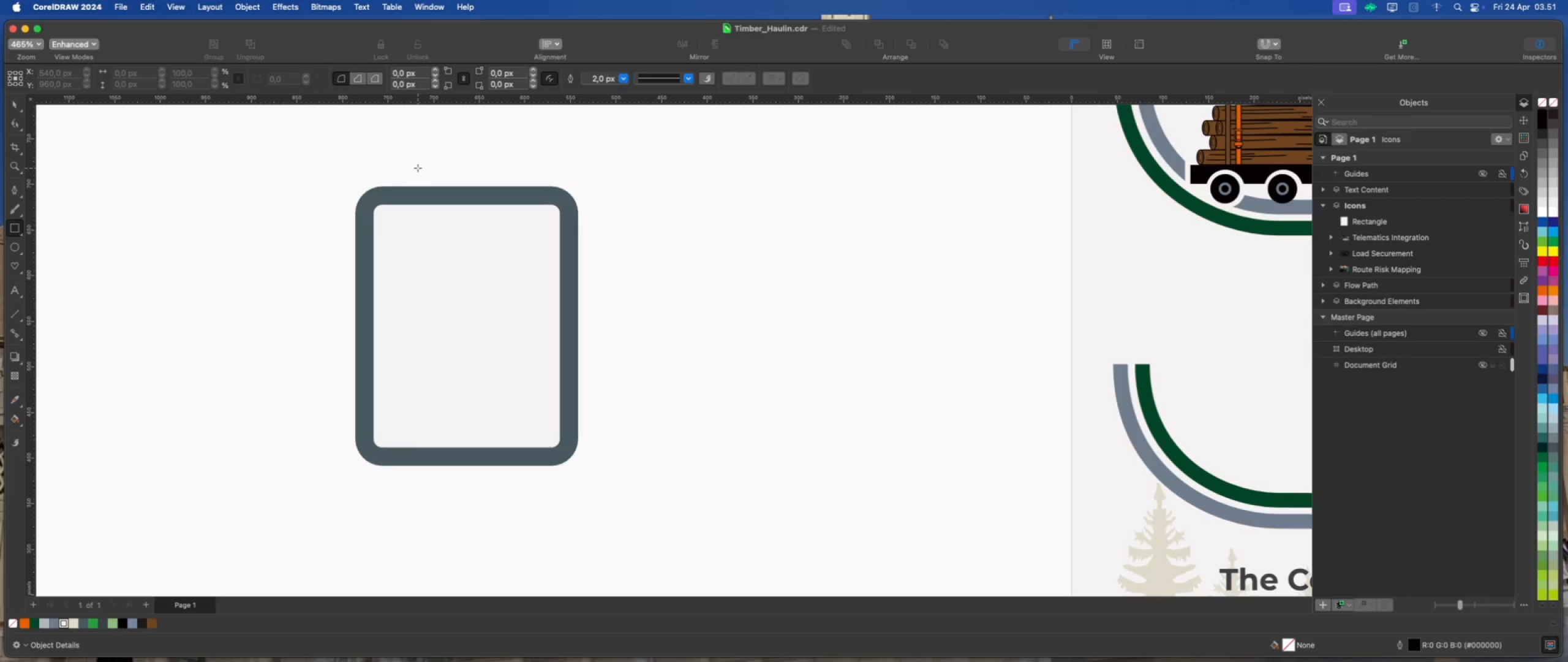 
left_click_drag(start_coordinate=[420, 170], to_coordinate=[516, 213])
 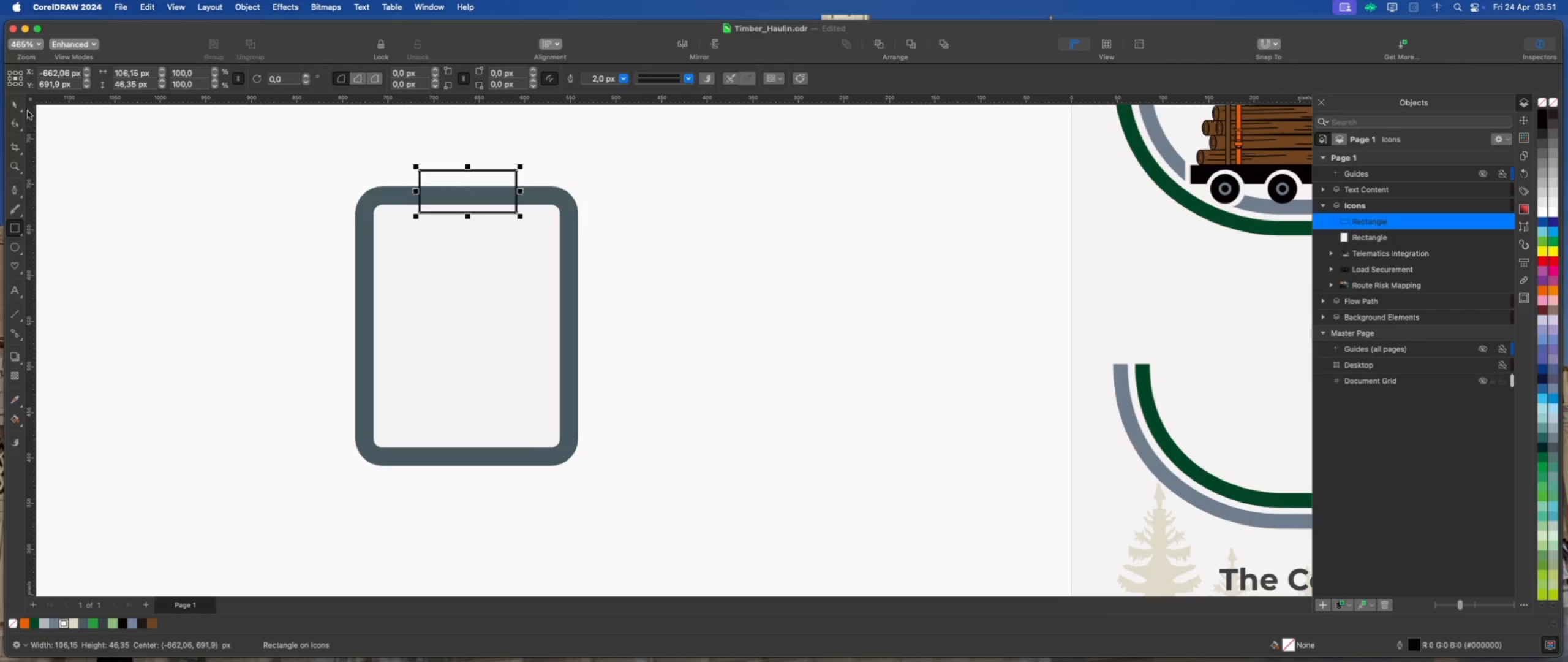 
left_click([16, 103])
 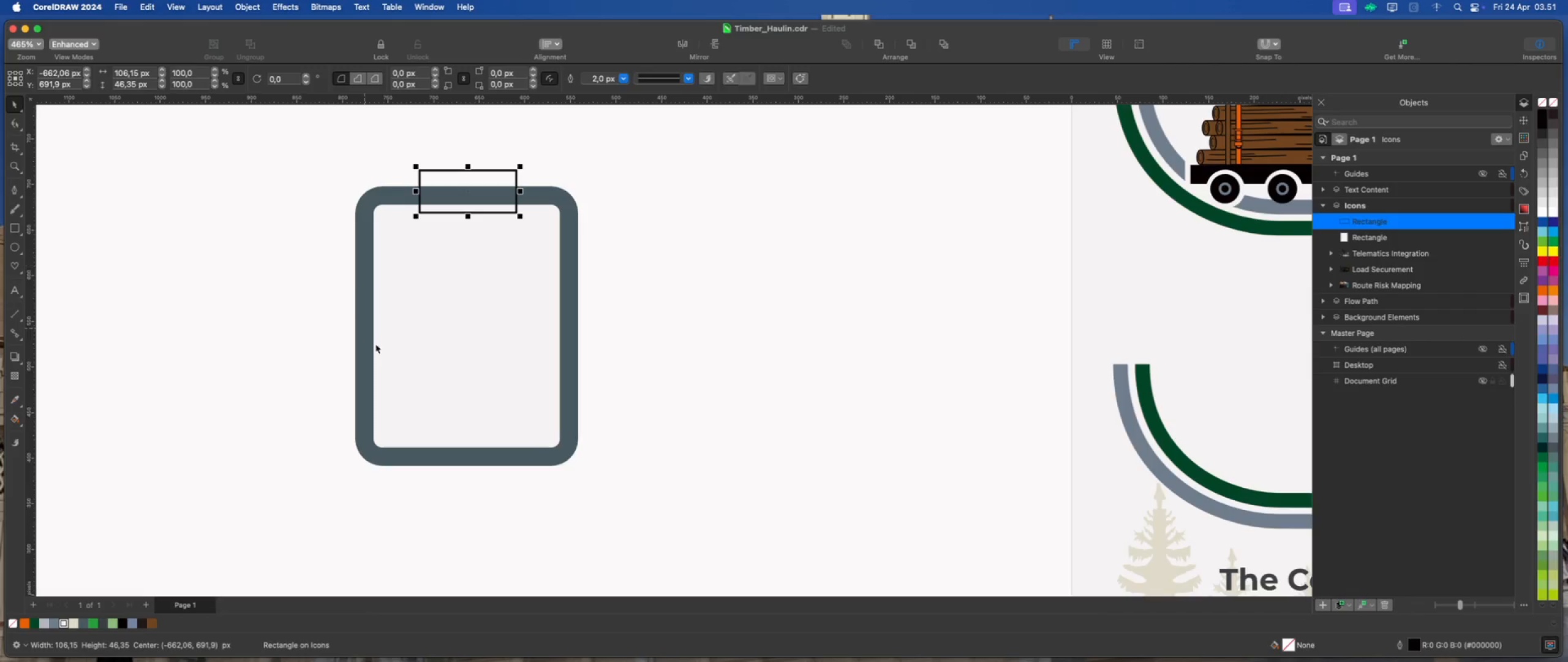 
scroll: coordinate [432, 422], scroll_direction: down, amount: 1.0
 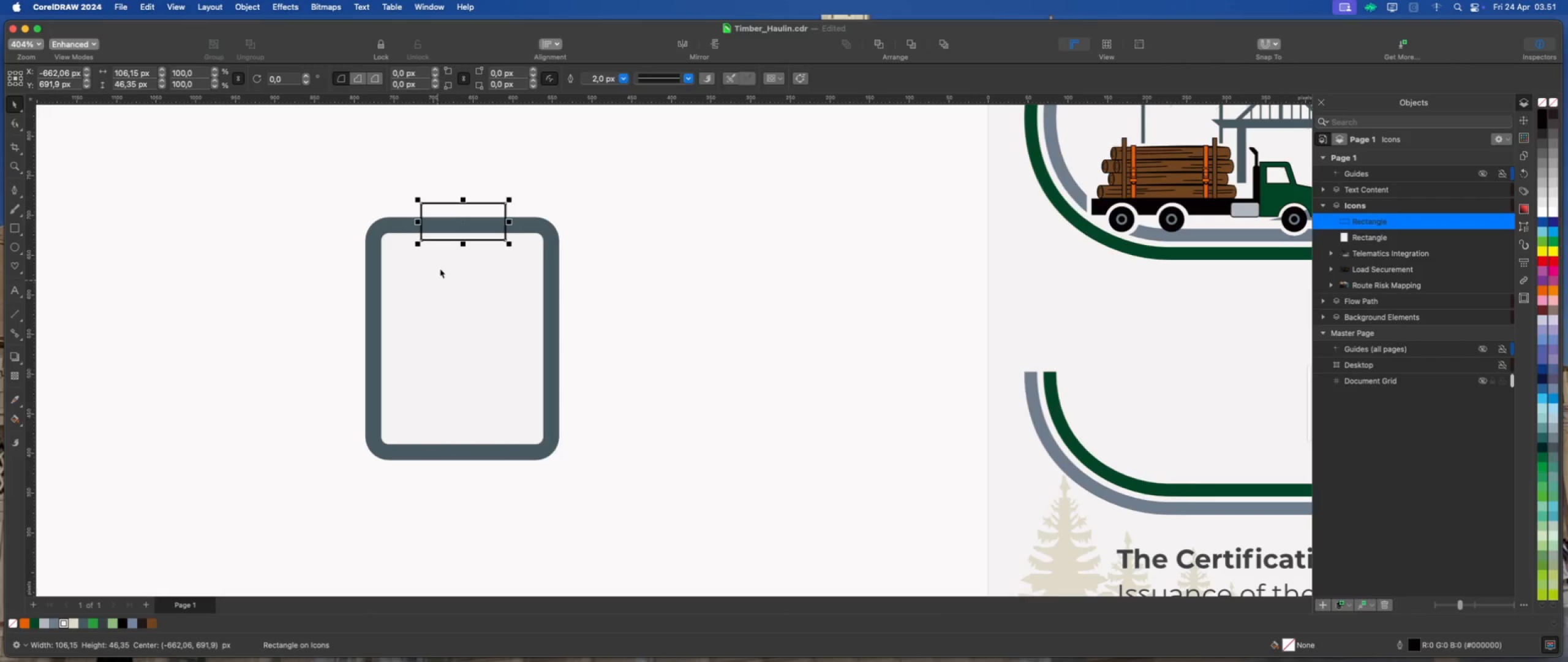 
scroll: coordinate [454, 203], scroll_direction: up, amount: 5.0
 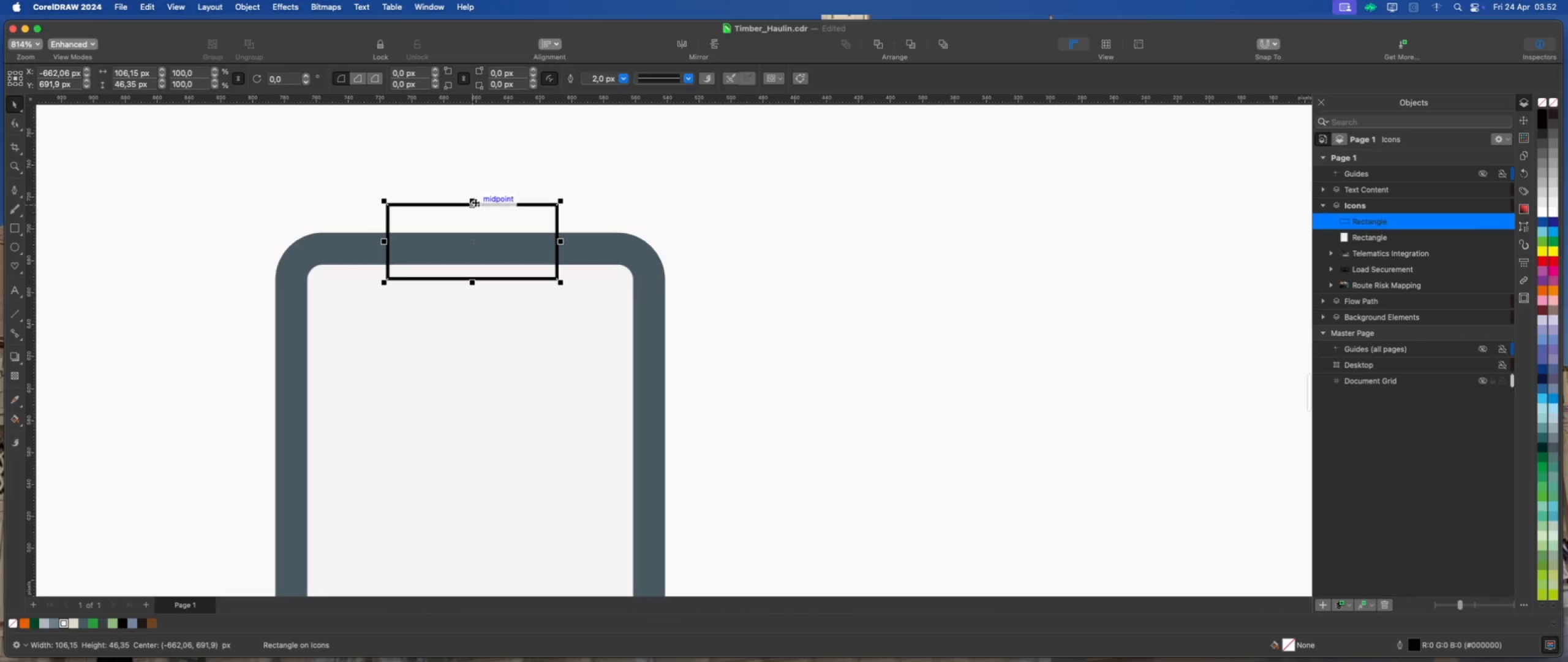 
left_click_drag(start_coordinate=[473, 199], to_coordinate=[471, 212])
 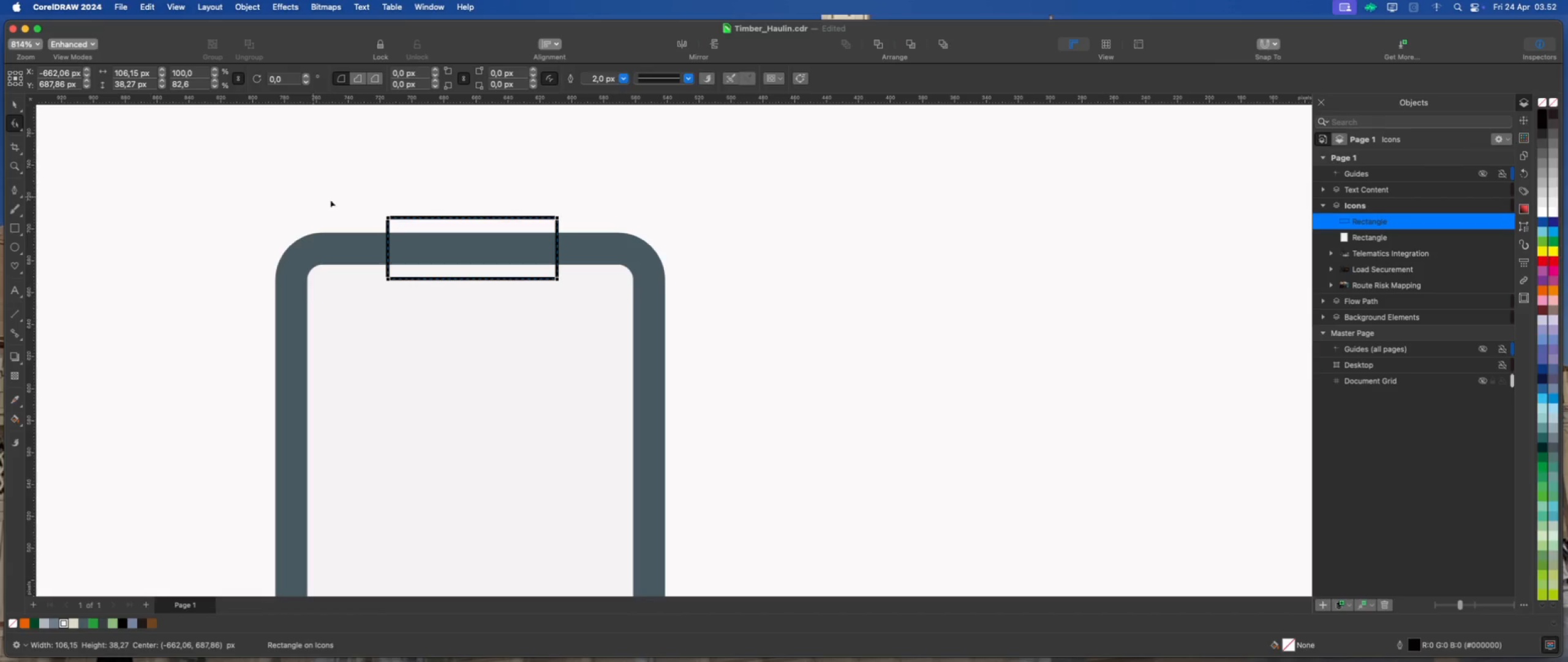 
left_click_drag(start_coordinate=[388, 216], to_coordinate=[418, 218])
 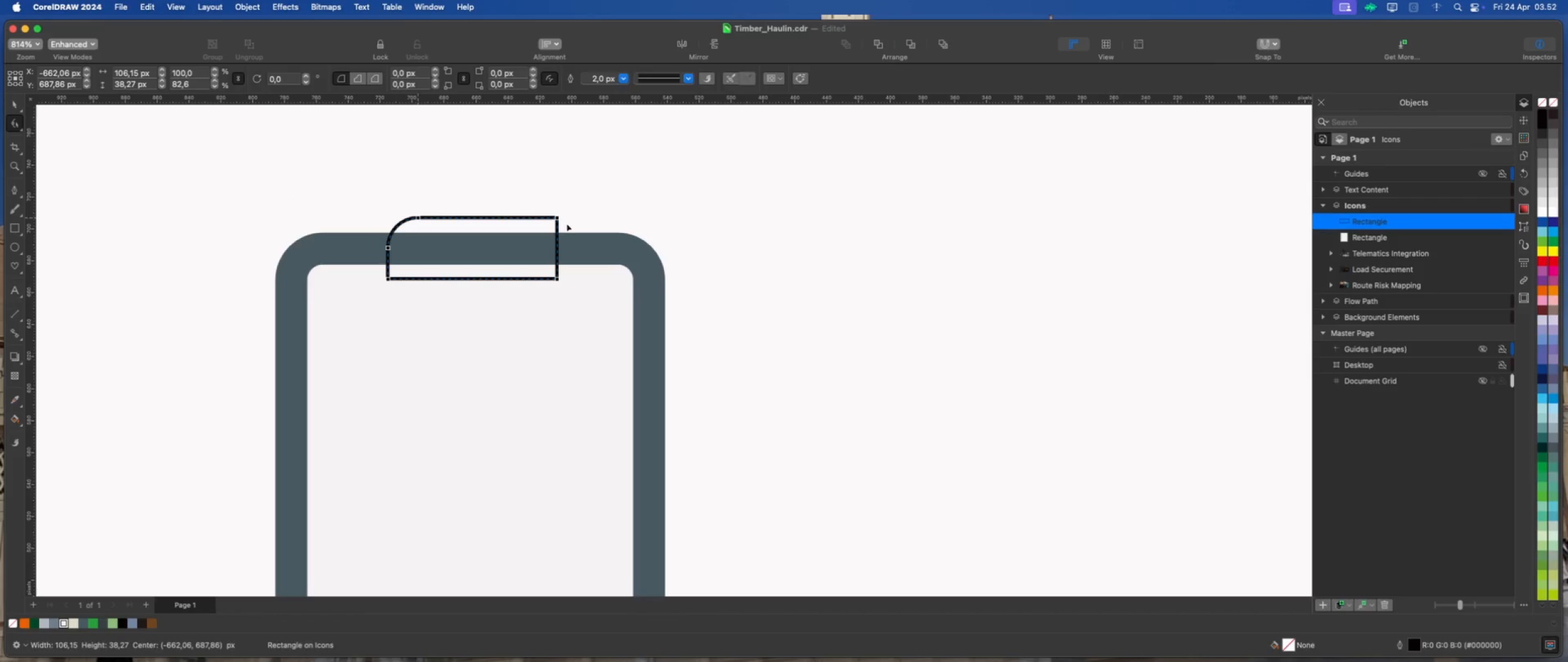 
hold_key(key=CommandLeft, duration=2.01)
 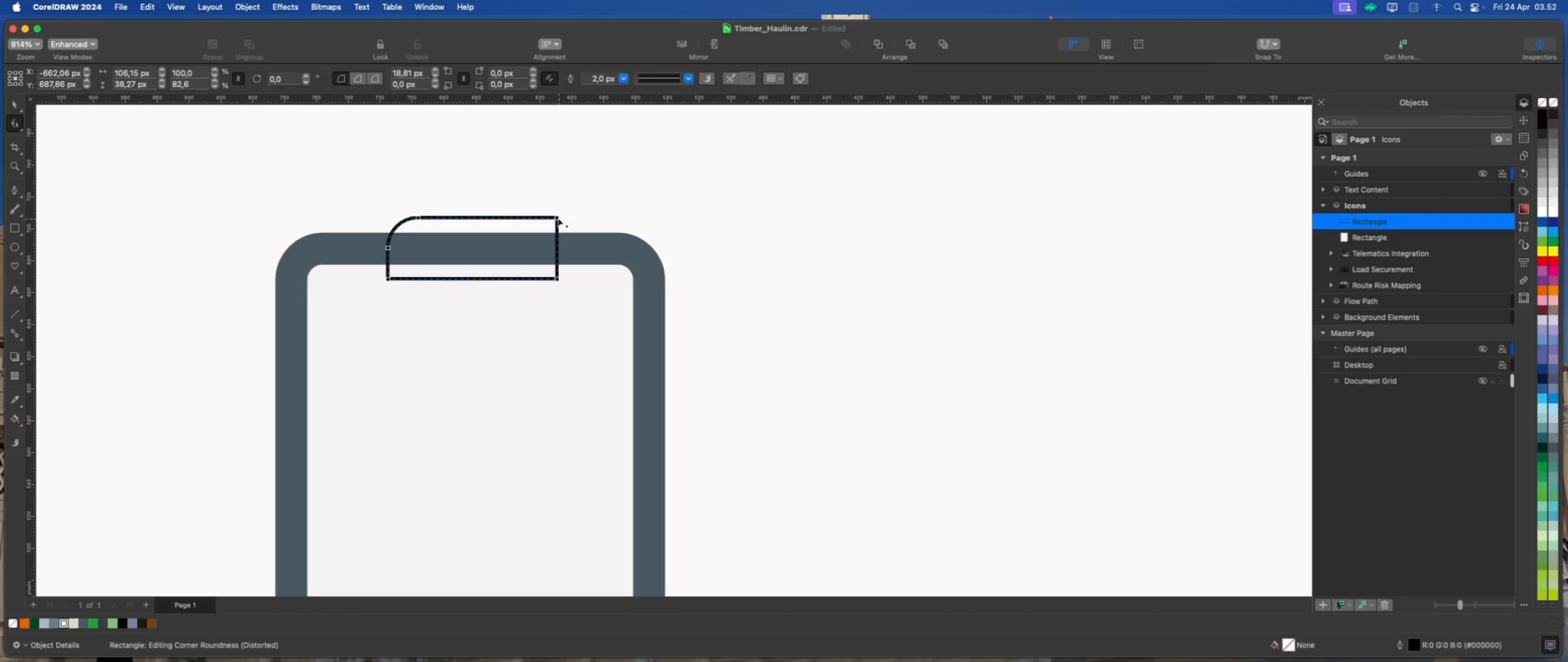 
left_click_drag(start_coordinate=[556, 218], to_coordinate=[529, 219])
 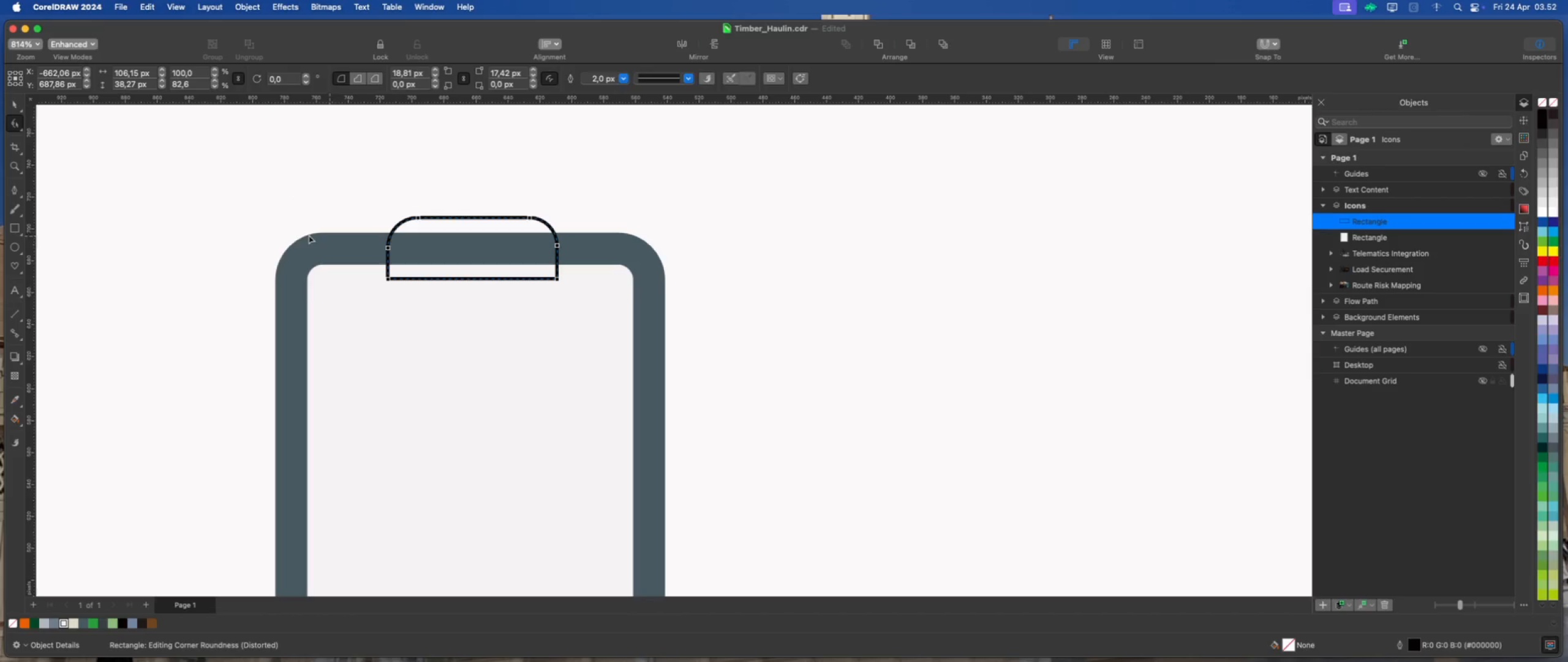 
hold_key(key=CommandLeft, duration=2.06)
 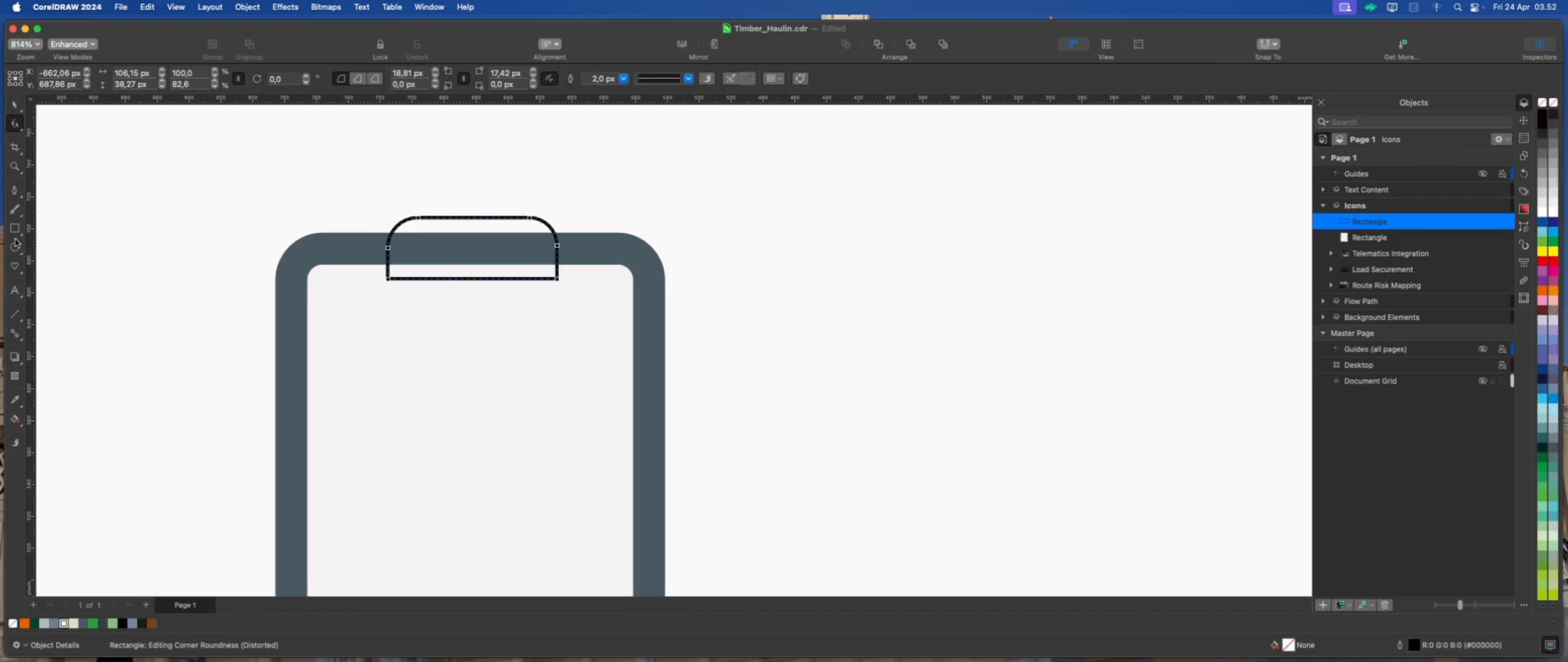 
hold_key(key=CommandLeft, duration=3.46)
left_click_drag(start_coordinate=[453, 191], to_coordinate=[497, 235])
 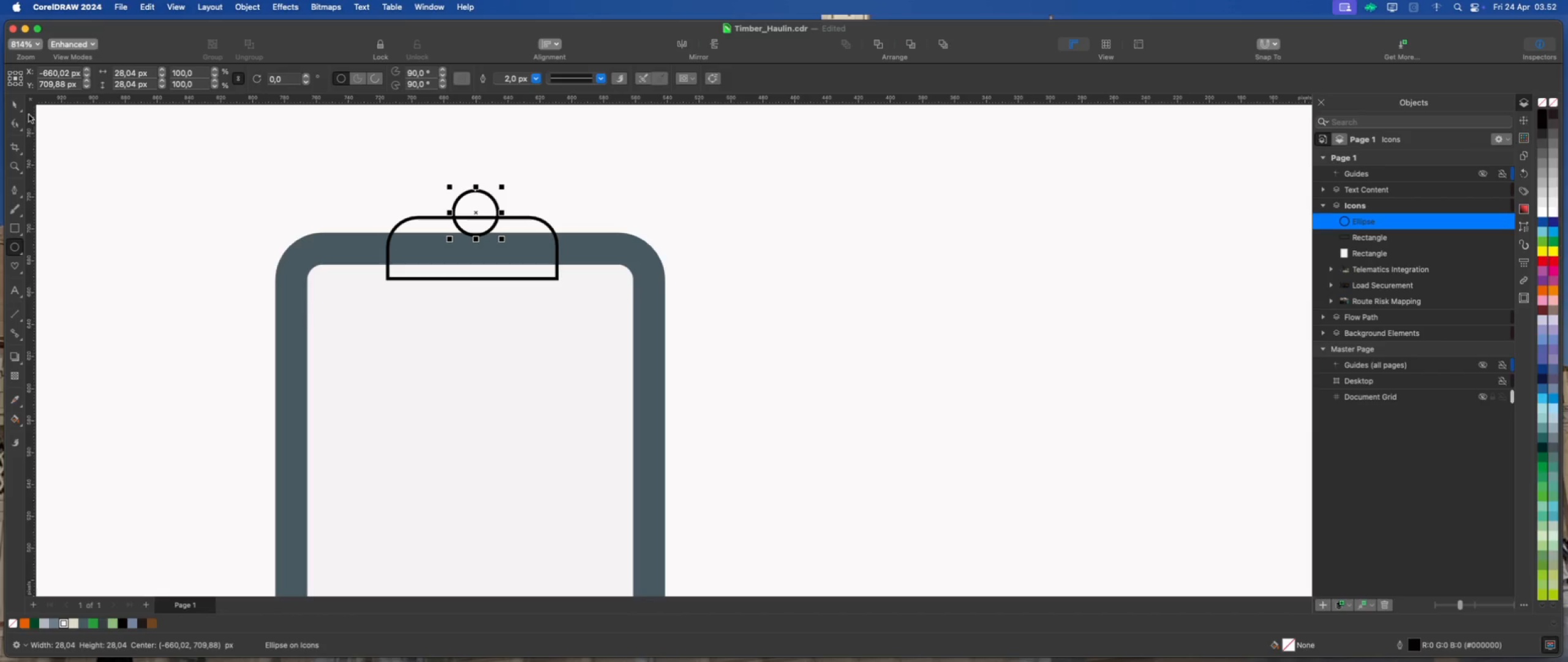 
left_click([13, 103])
 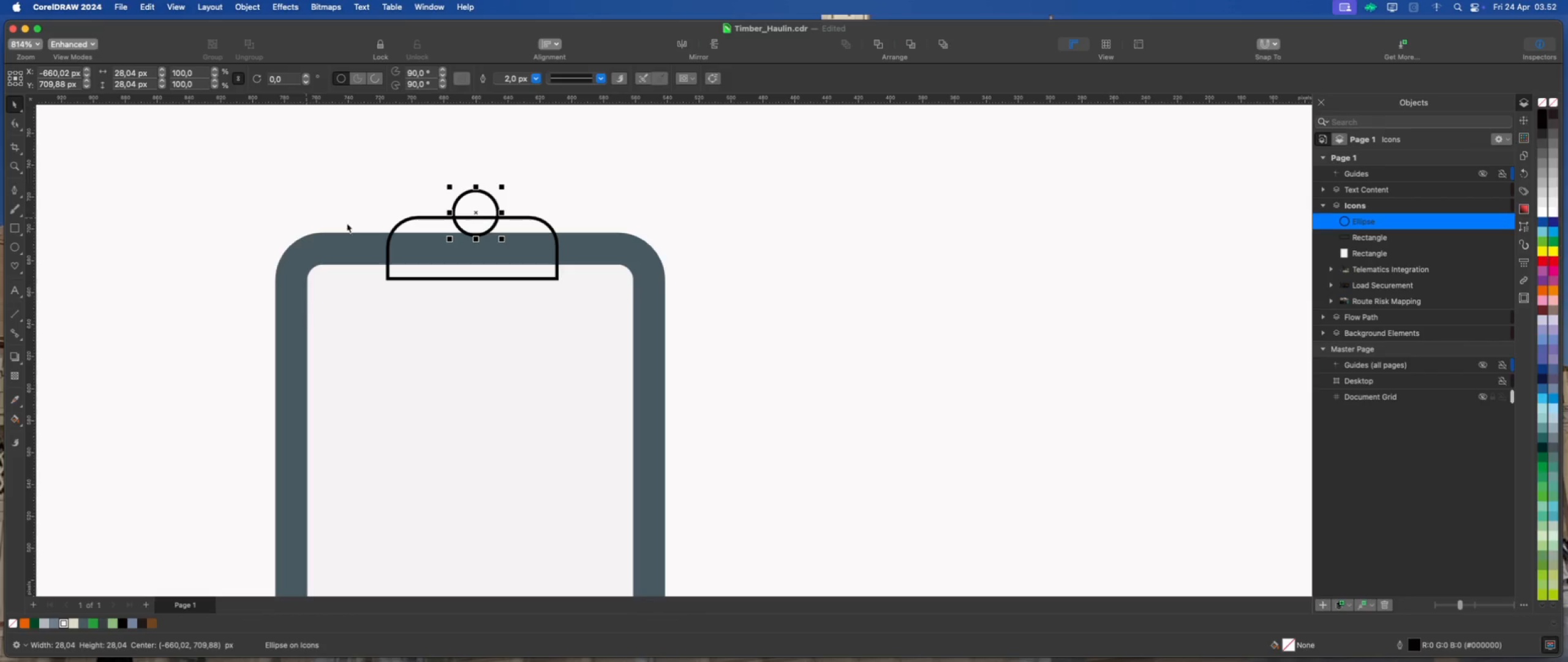 
hold_key(key=ShiftLeft, duration=0.34)
 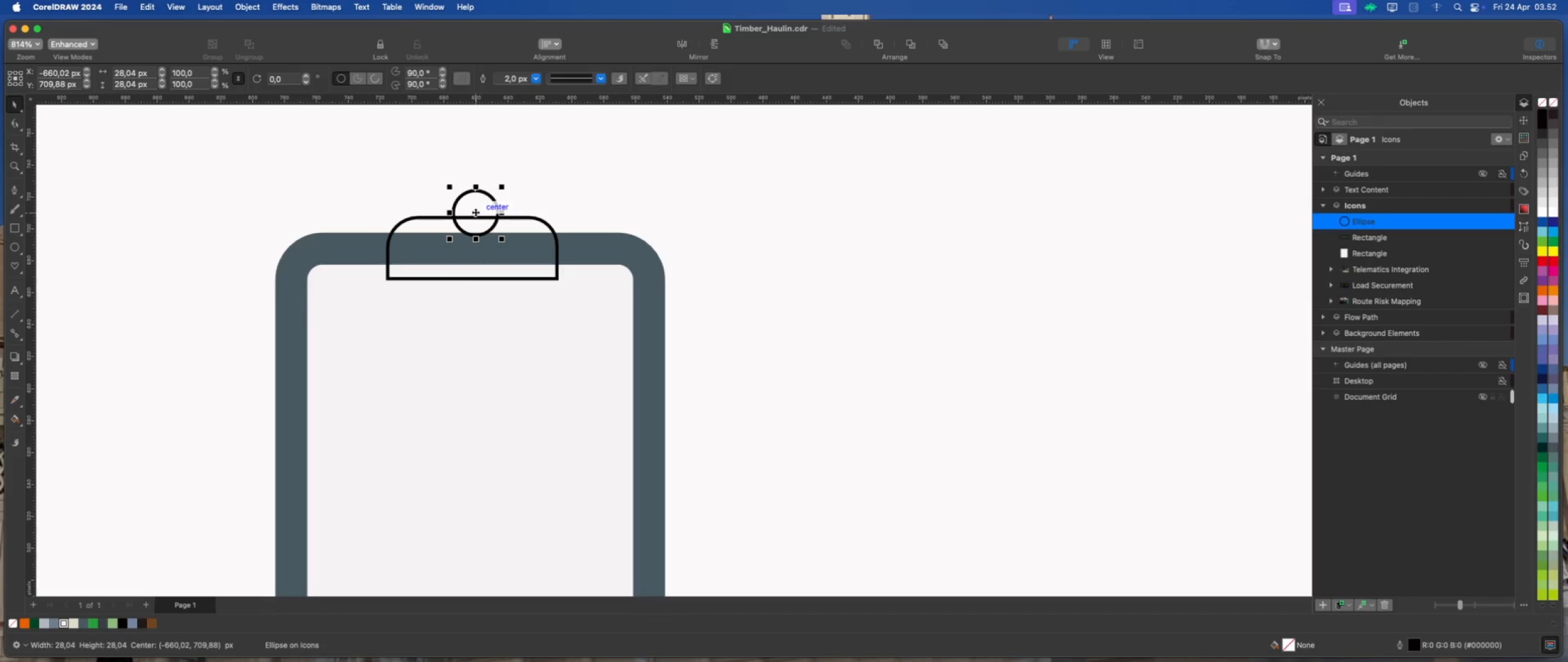 
left_click_drag(start_coordinate=[475, 211], to_coordinate=[470, 219])
 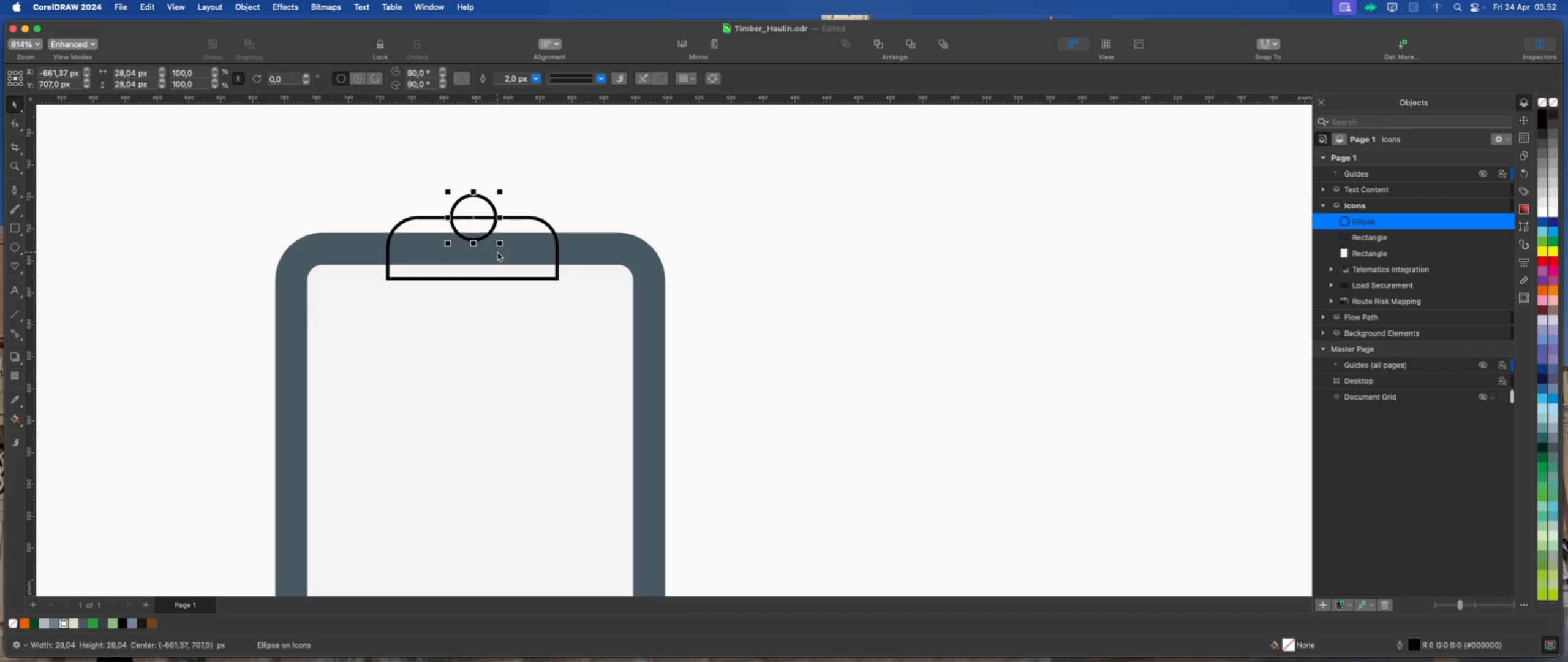 
mouse_move([510, 232])
 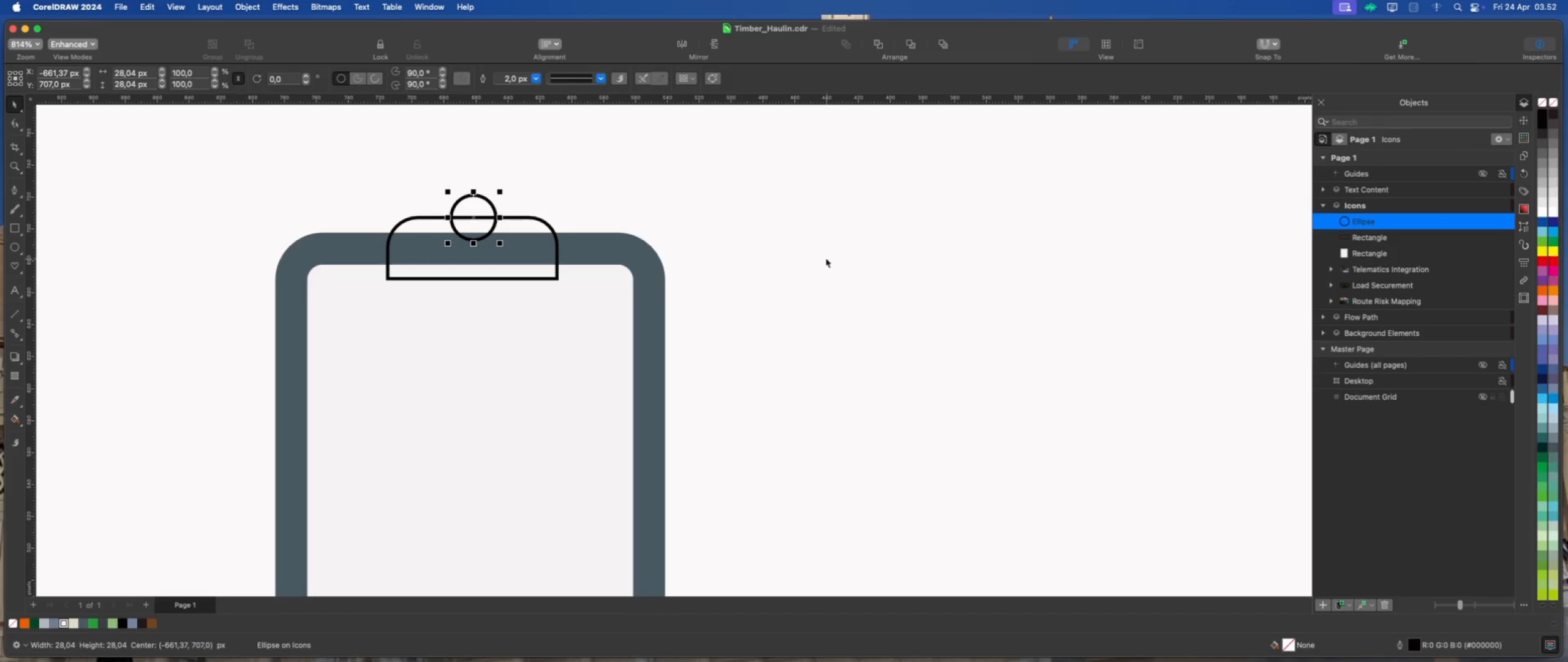 
left_click_drag(start_coordinate=[501, 242], to_coordinate=[510, 248])
 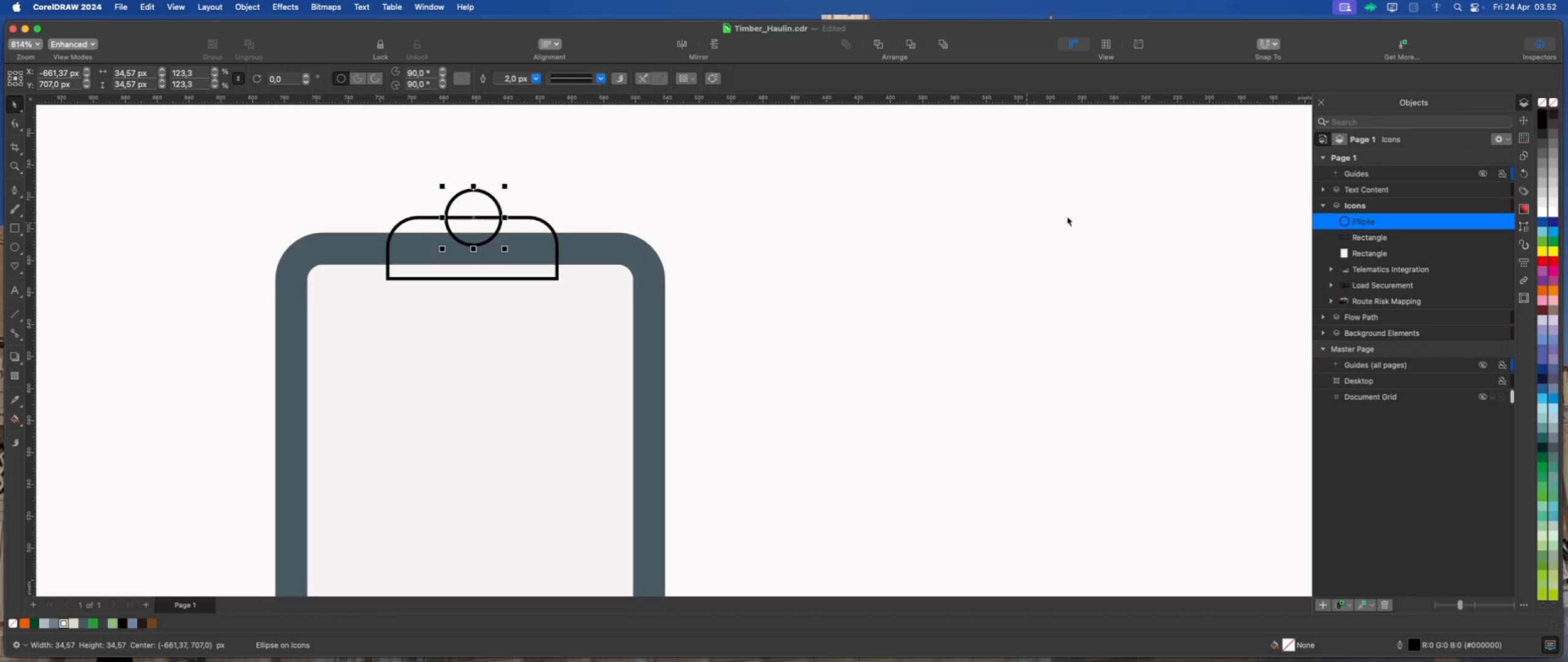 
hold_key(key=ShiftLeft, duration=0.66)
 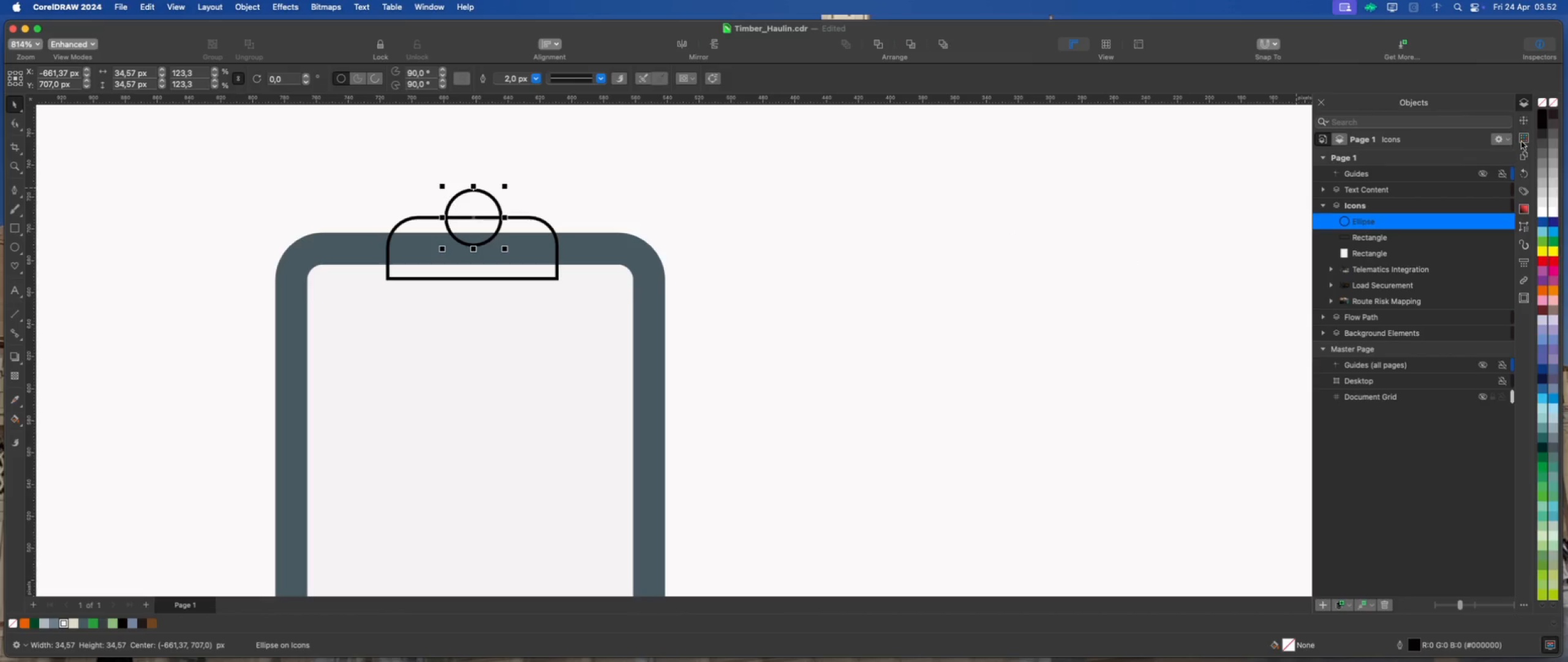 
left_click([1525, 121])
 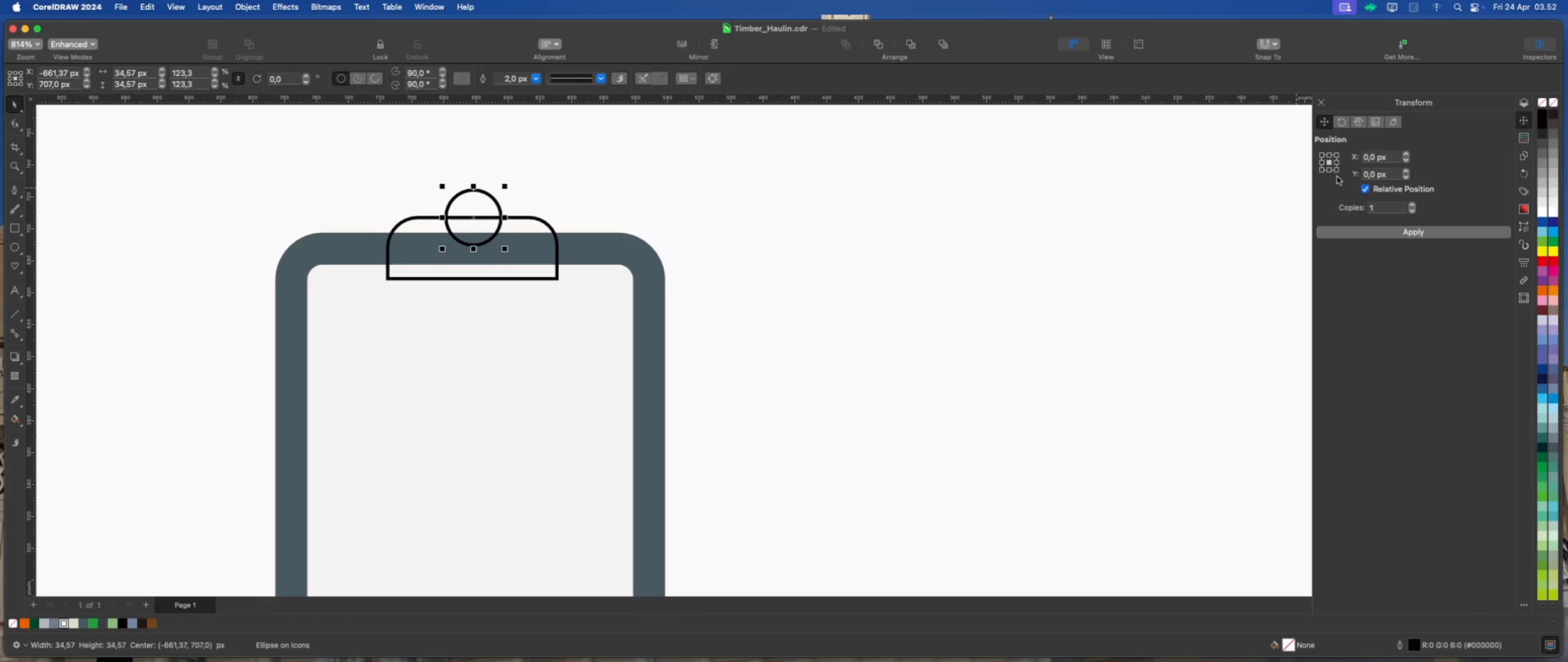 
left_click([1349, 228])
 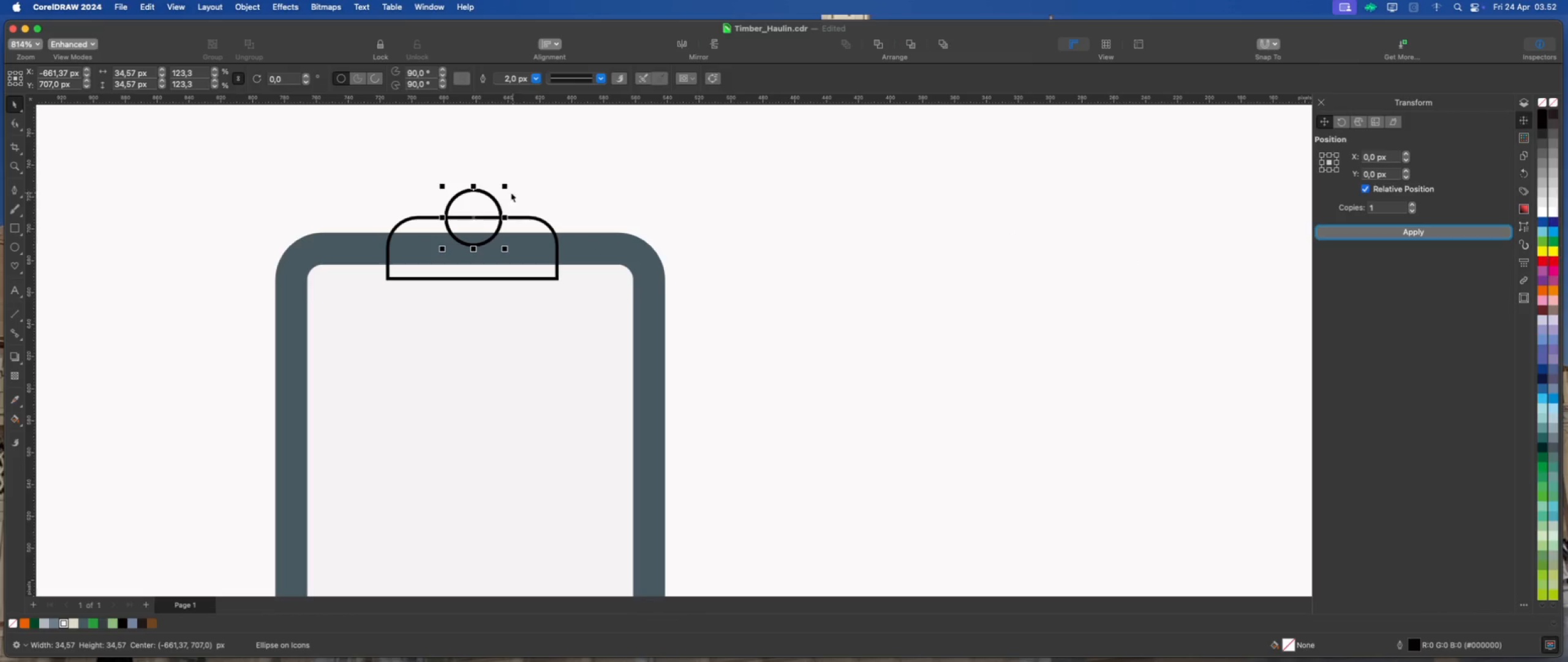 
left_click_drag(start_coordinate=[503, 187], to_coordinate=[492, 200])
 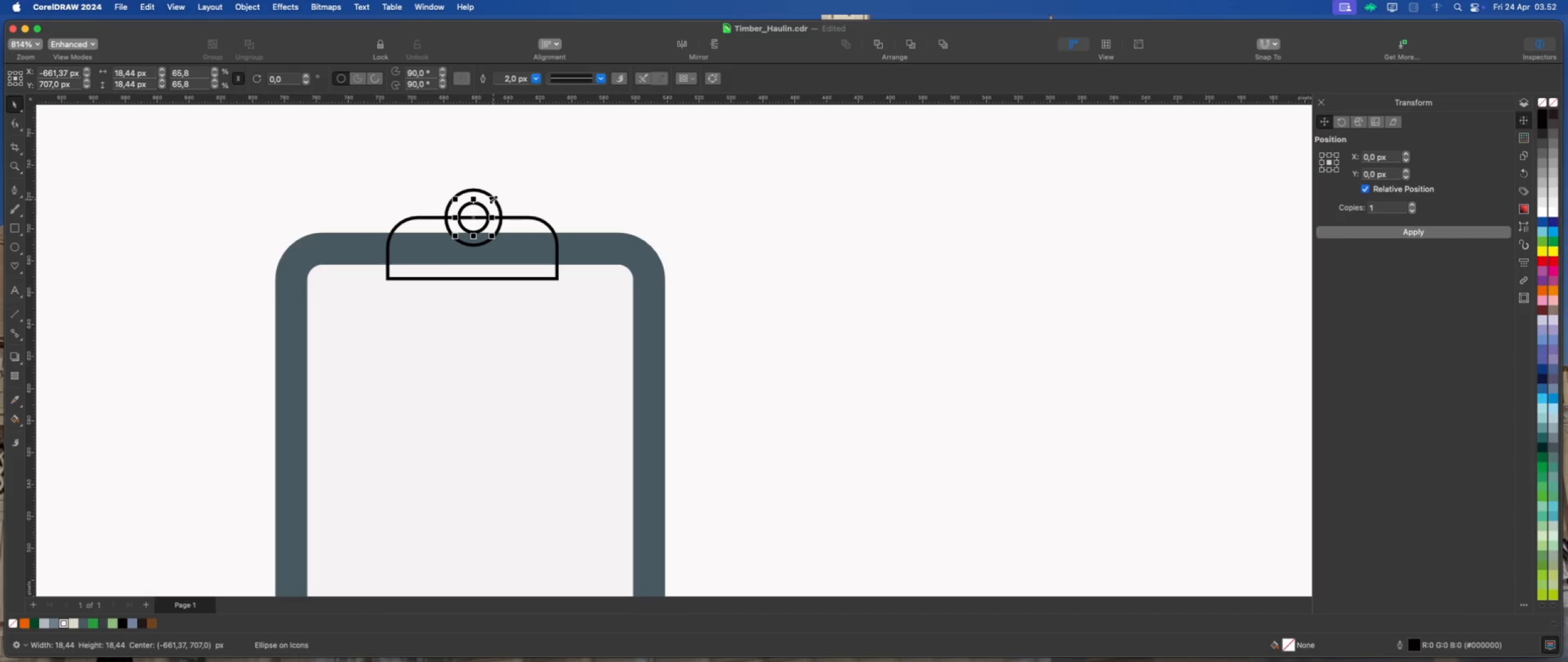 
hold_key(key=ShiftLeft, duration=3.03)
 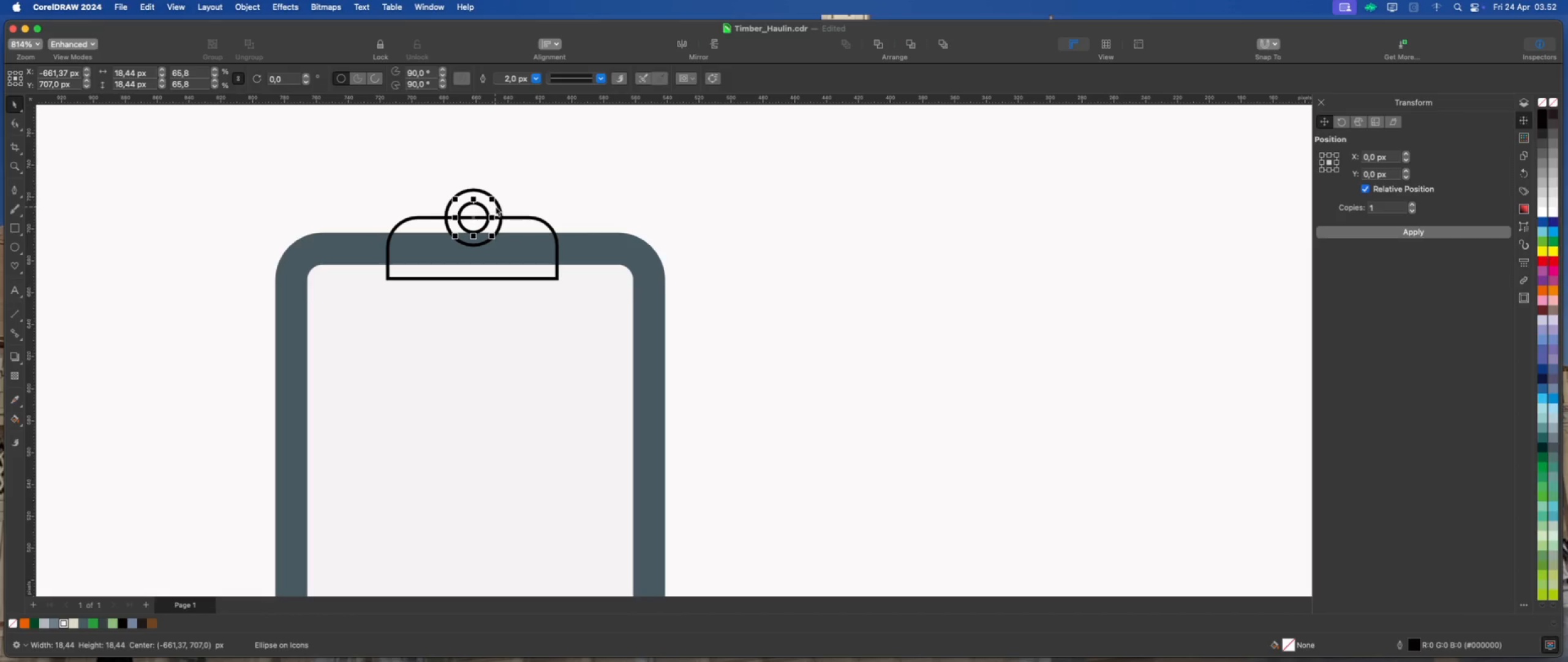 
left_click([496, 207])
 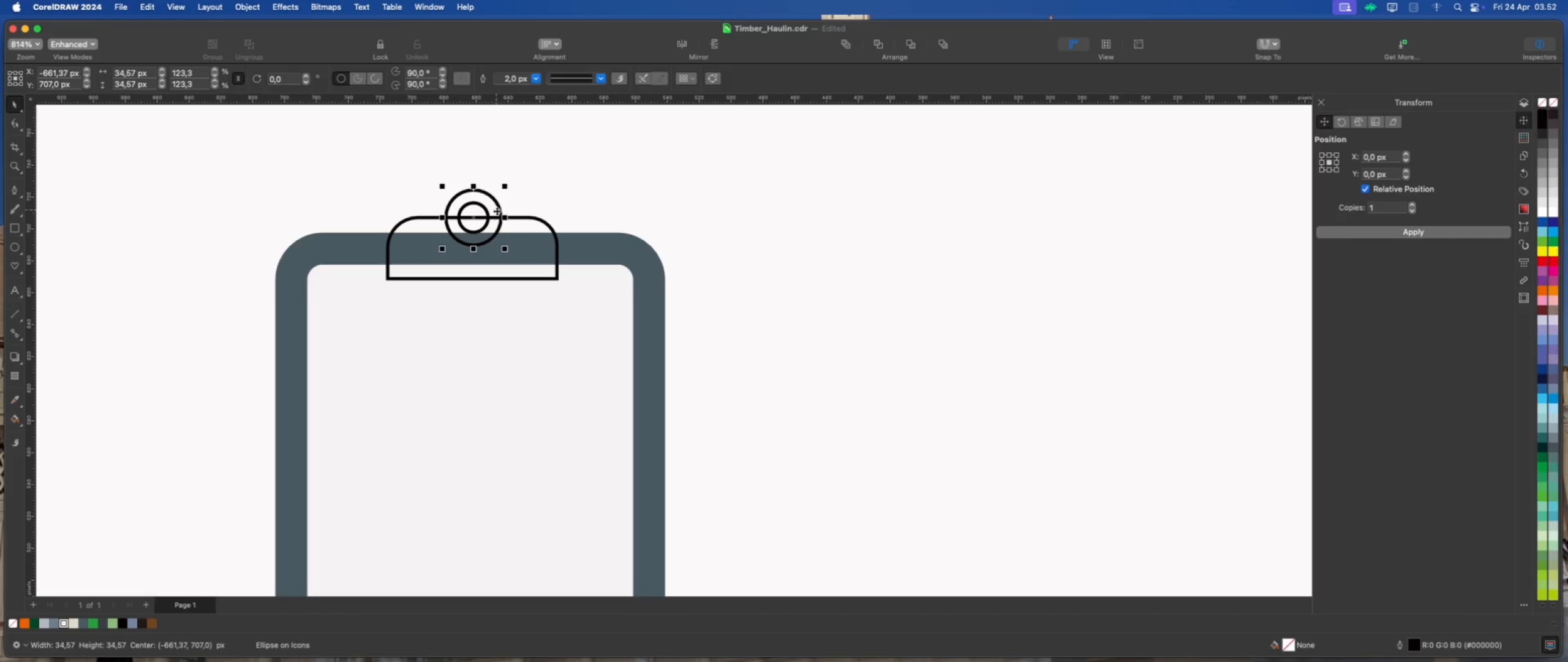 
hold_key(key=ShiftLeft, duration=1.12)
left_click([521, 223])
 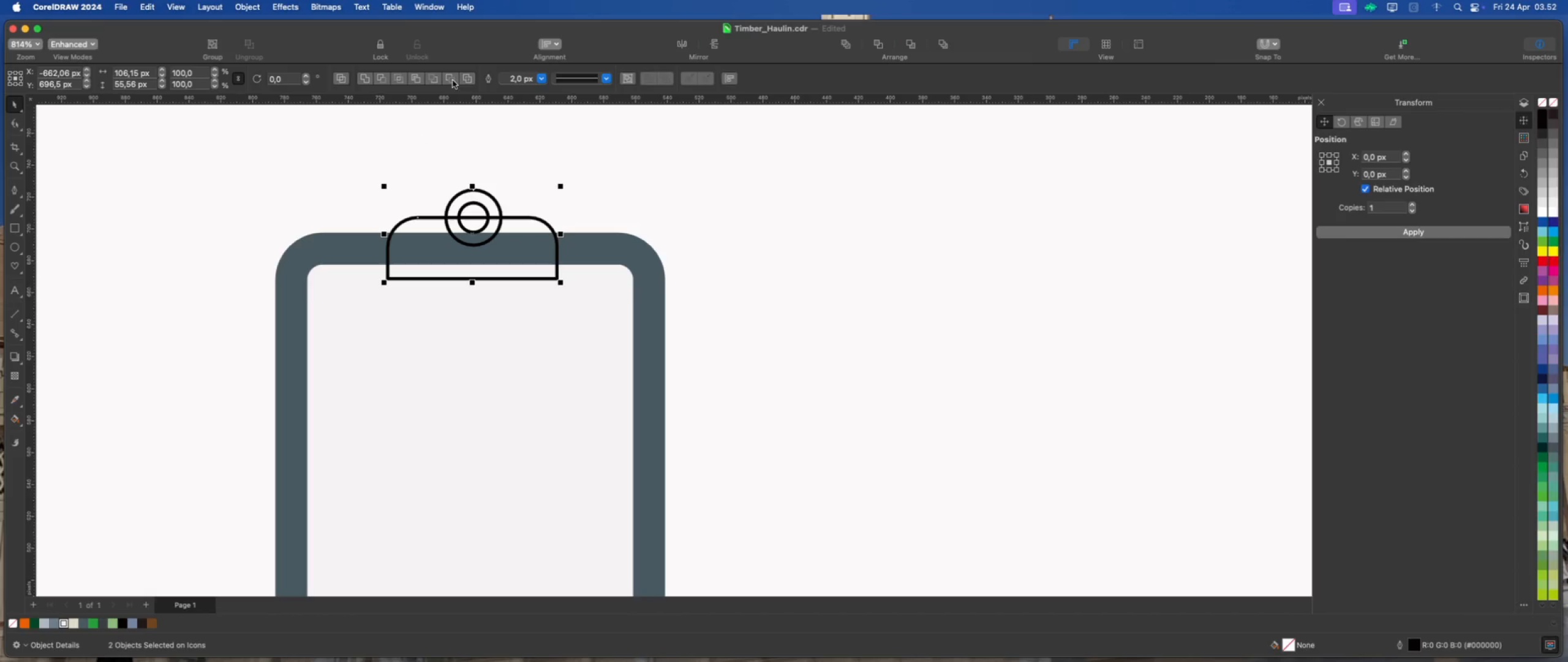 
left_click([366, 79])
 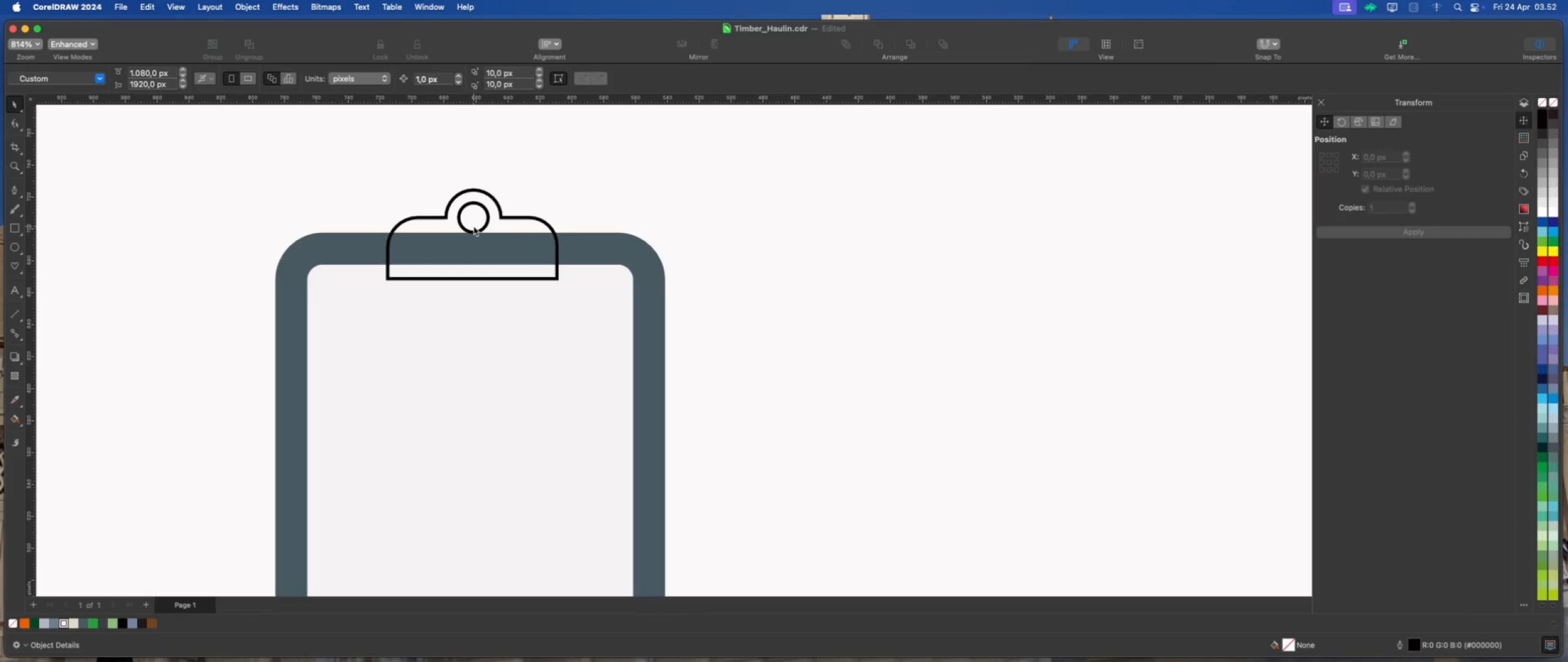 
hold_key(key=ShiftLeft, duration=1.06)
left_click([524, 226])
 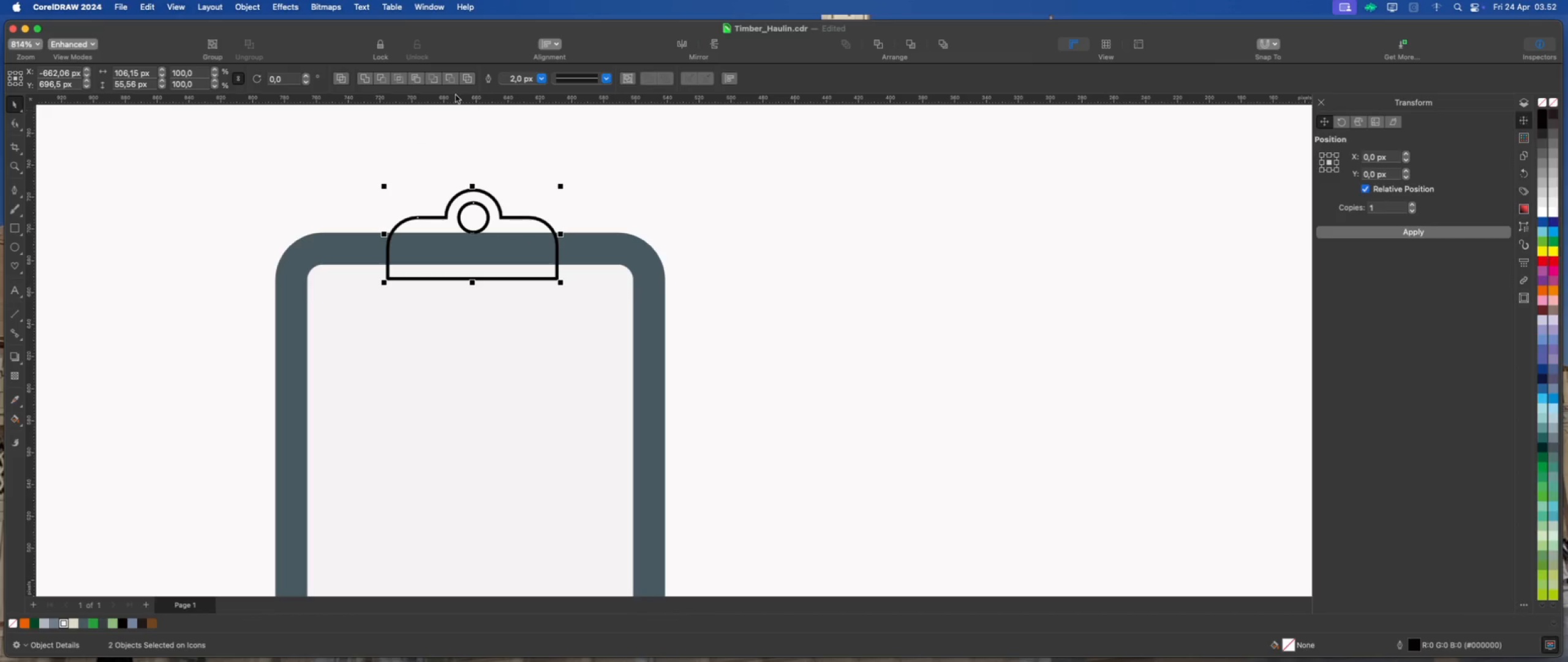 
left_click([452, 82])
 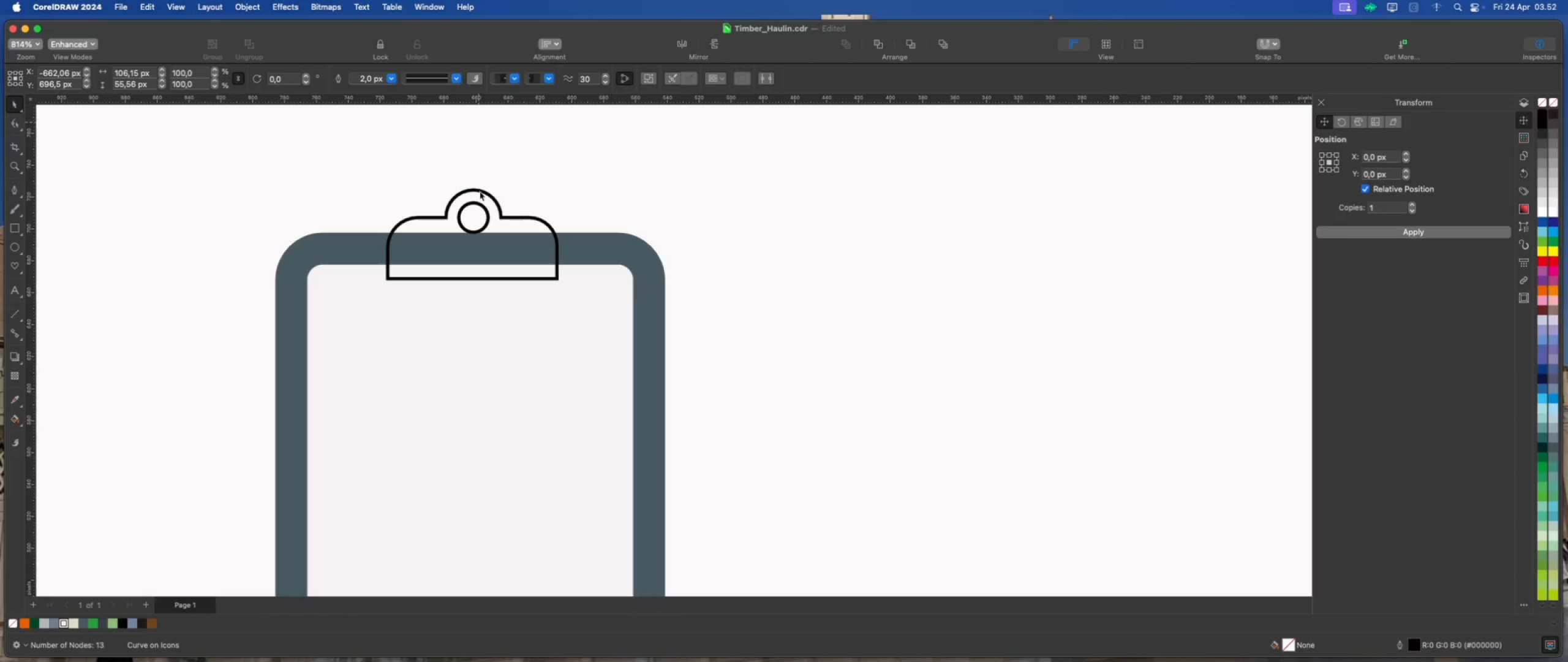 
left_click([492, 214])
 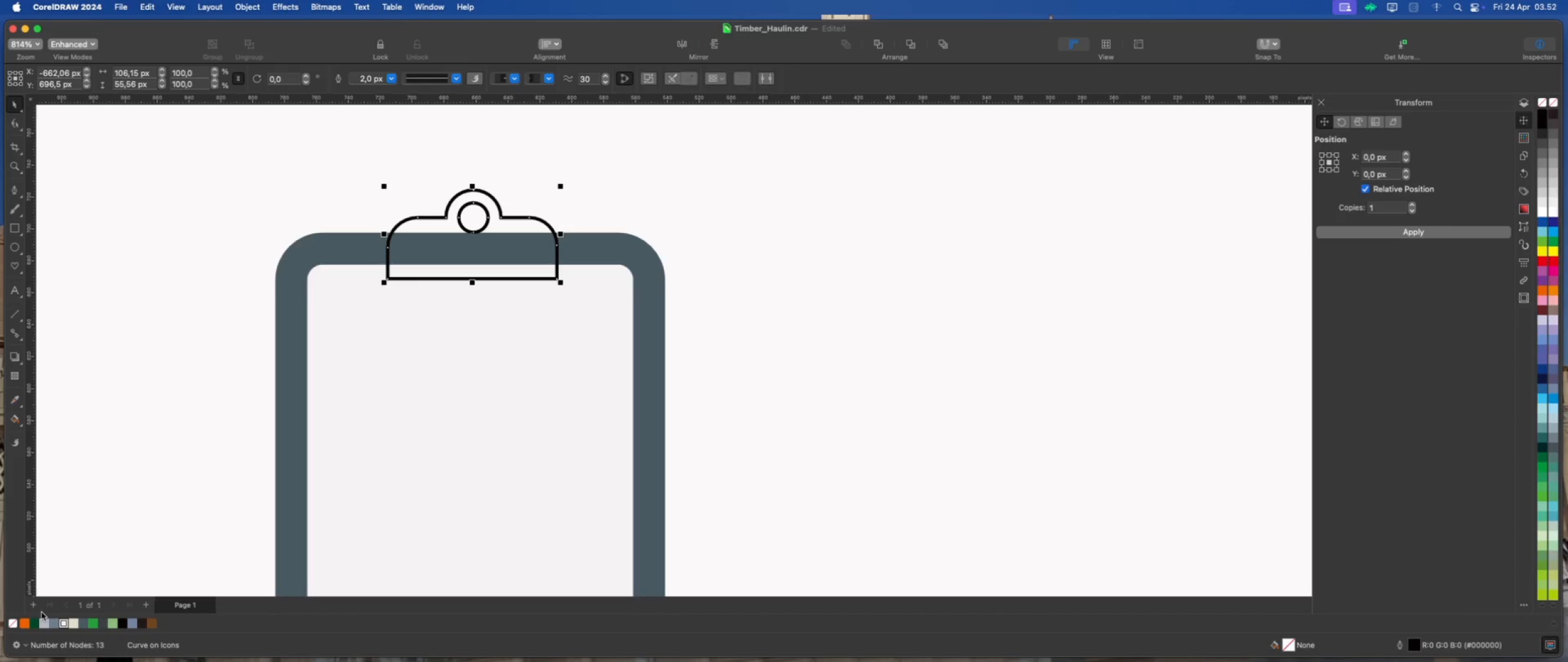 
left_click([23, 623])
 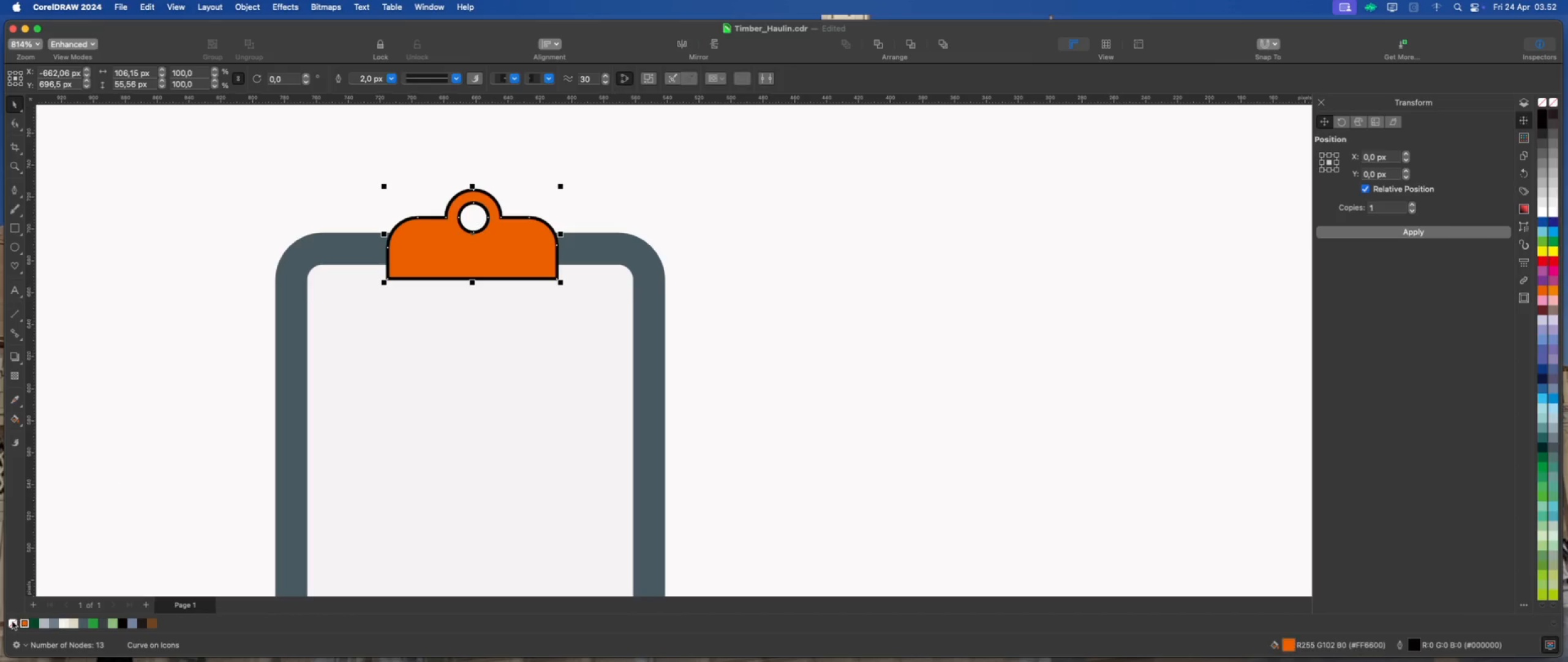 
right_click([12, 621])
 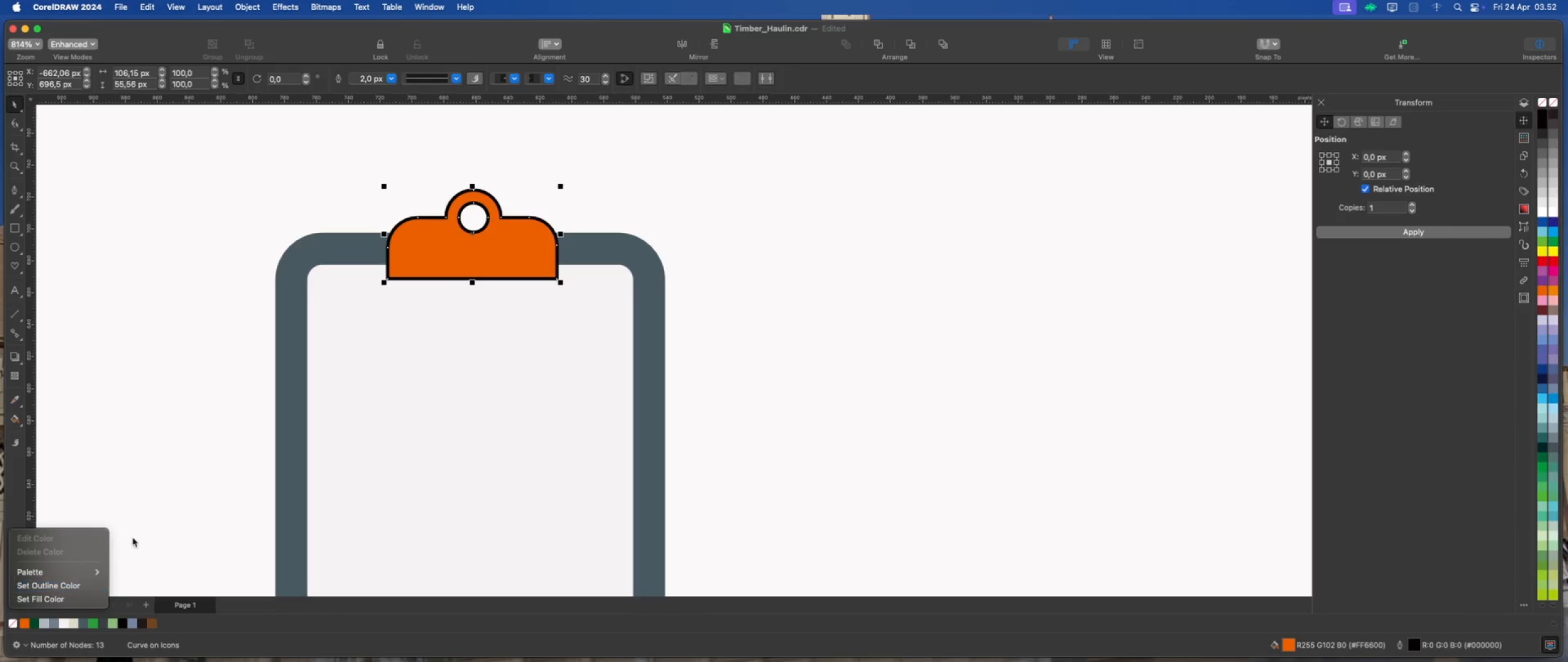 
left_click([178, 458])
 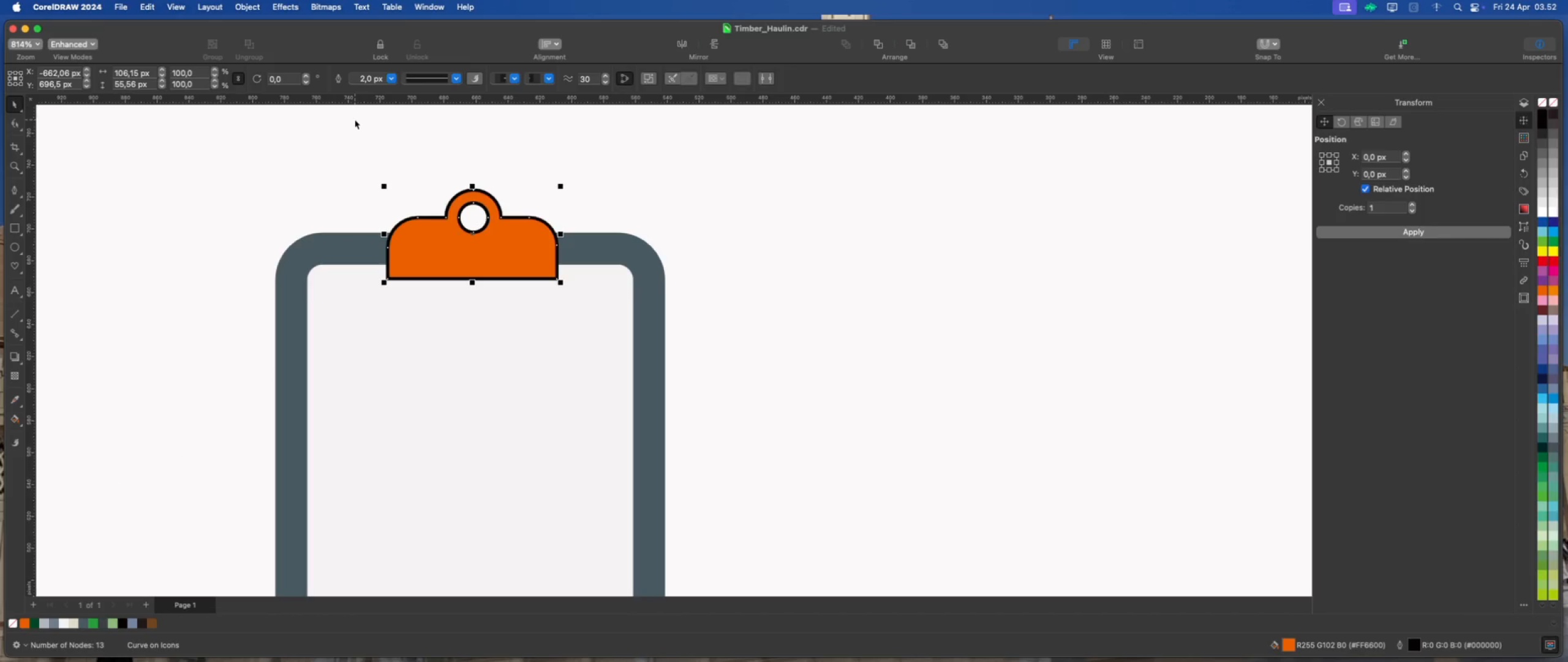 
left_click([390, 75])
 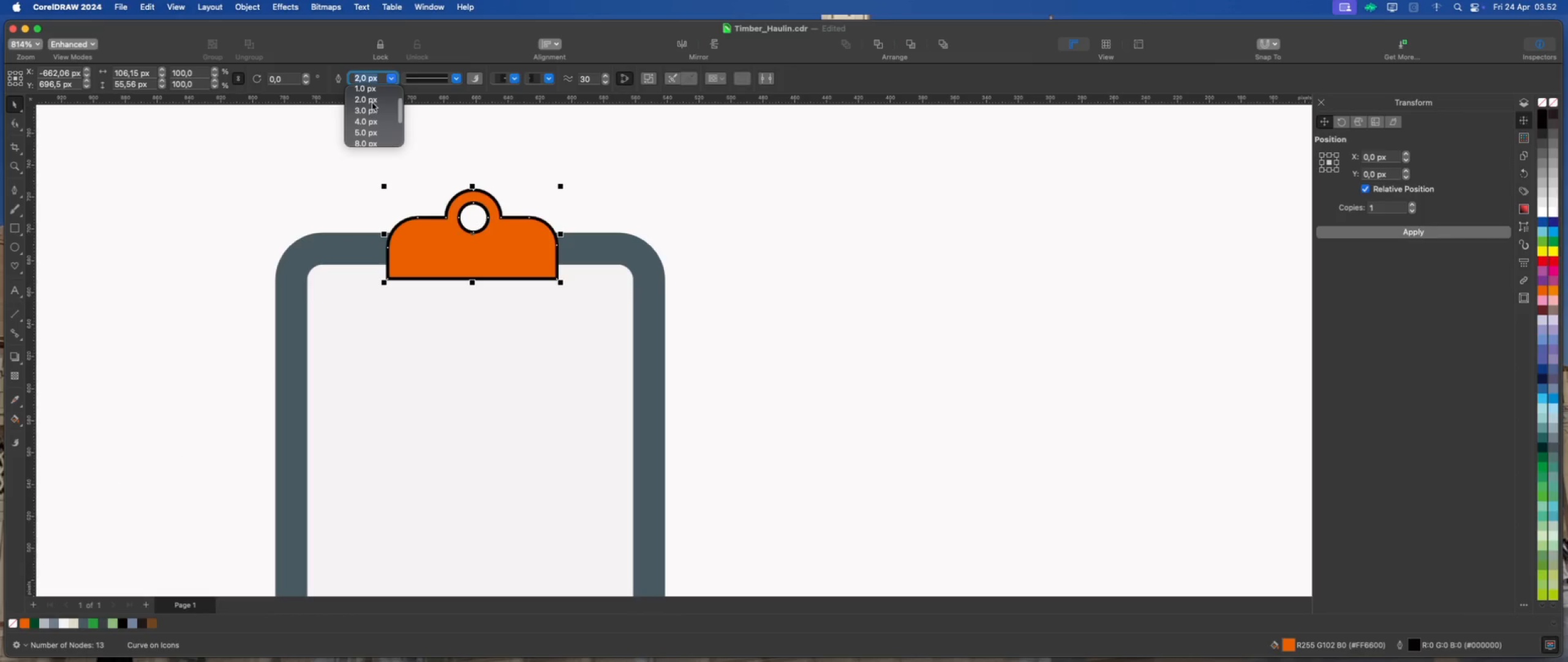 
left_click([371, 112])
 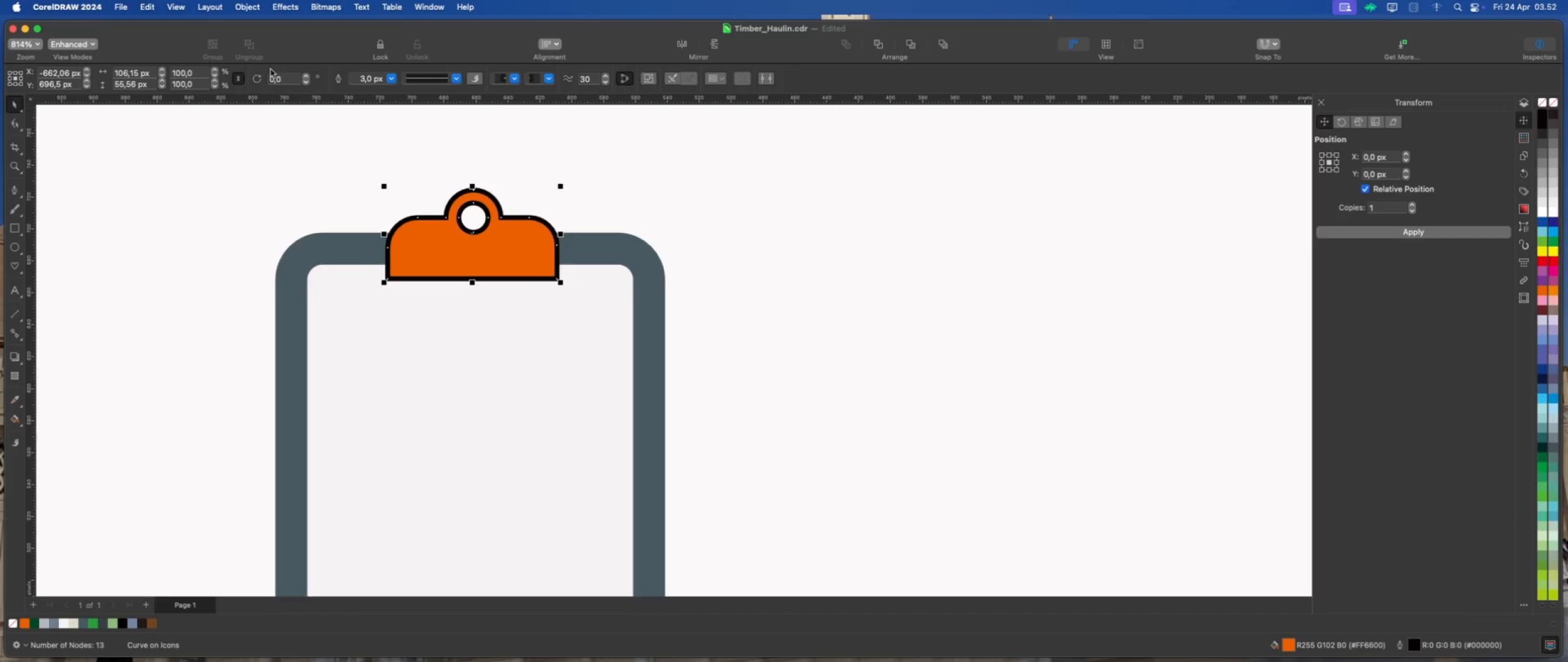 
left_click([247, 9])
 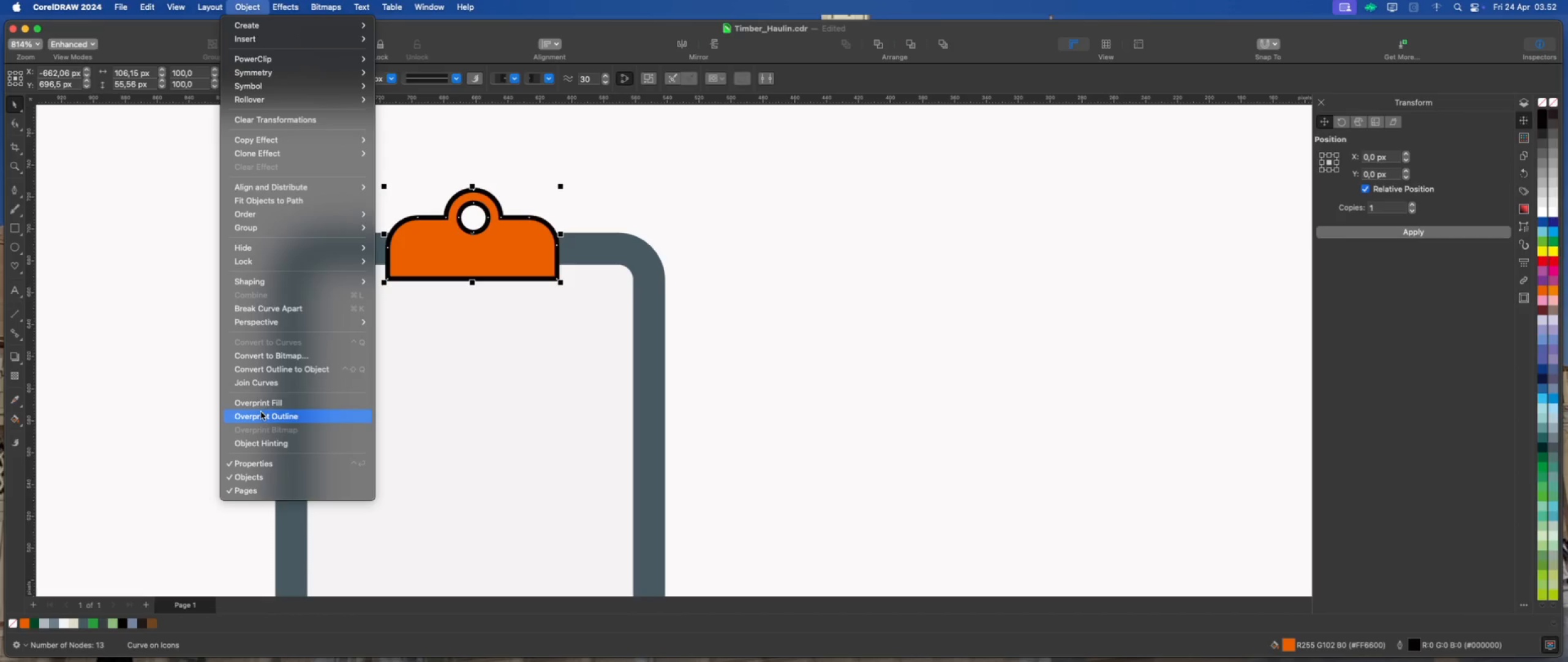 
left_click([274, 367])
 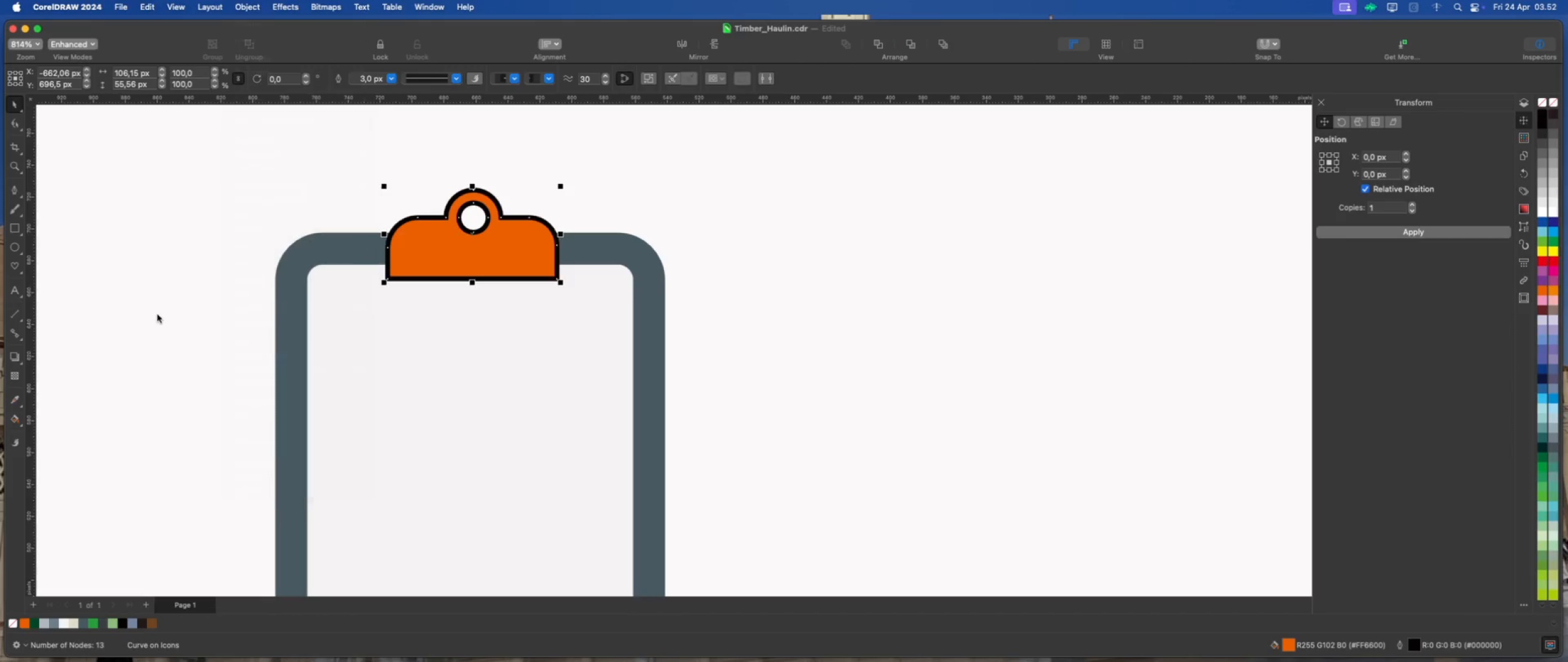 
left_click([157, 314])
 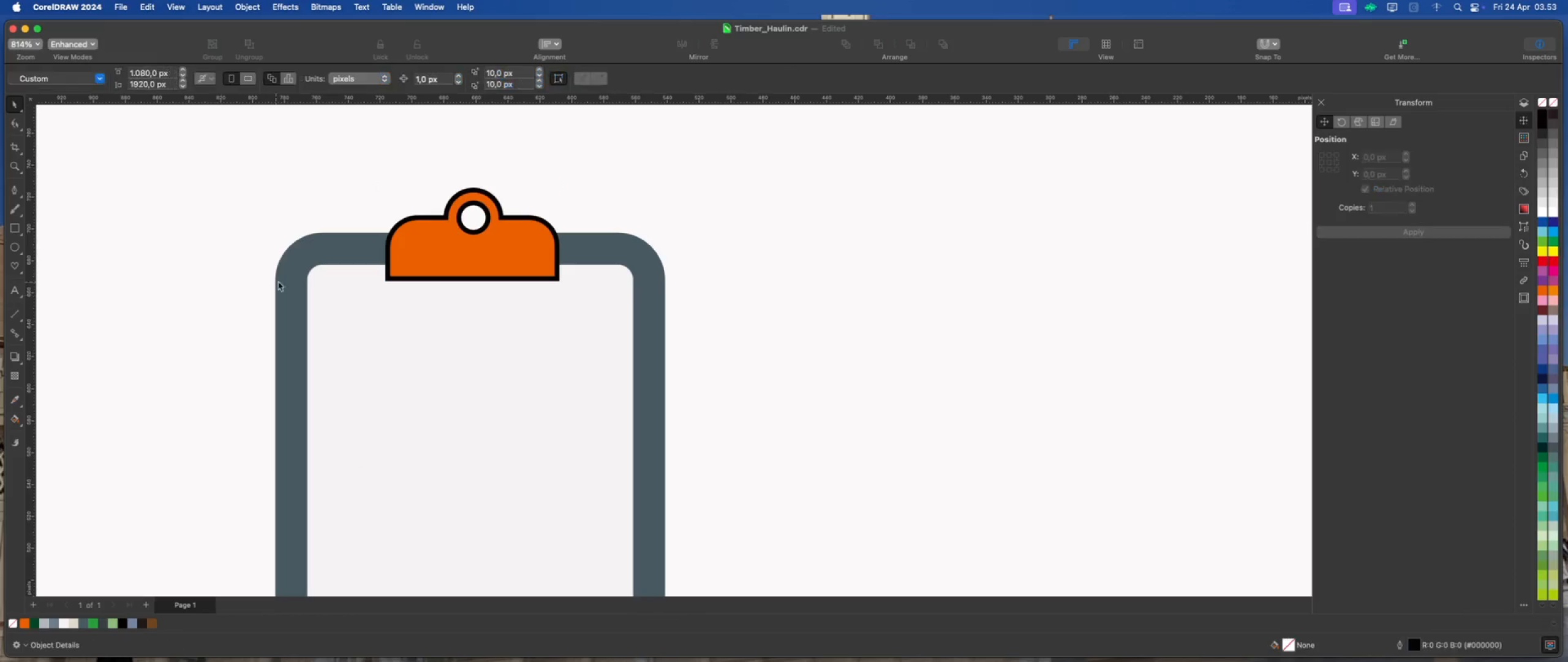 
left_click([292, 280])
 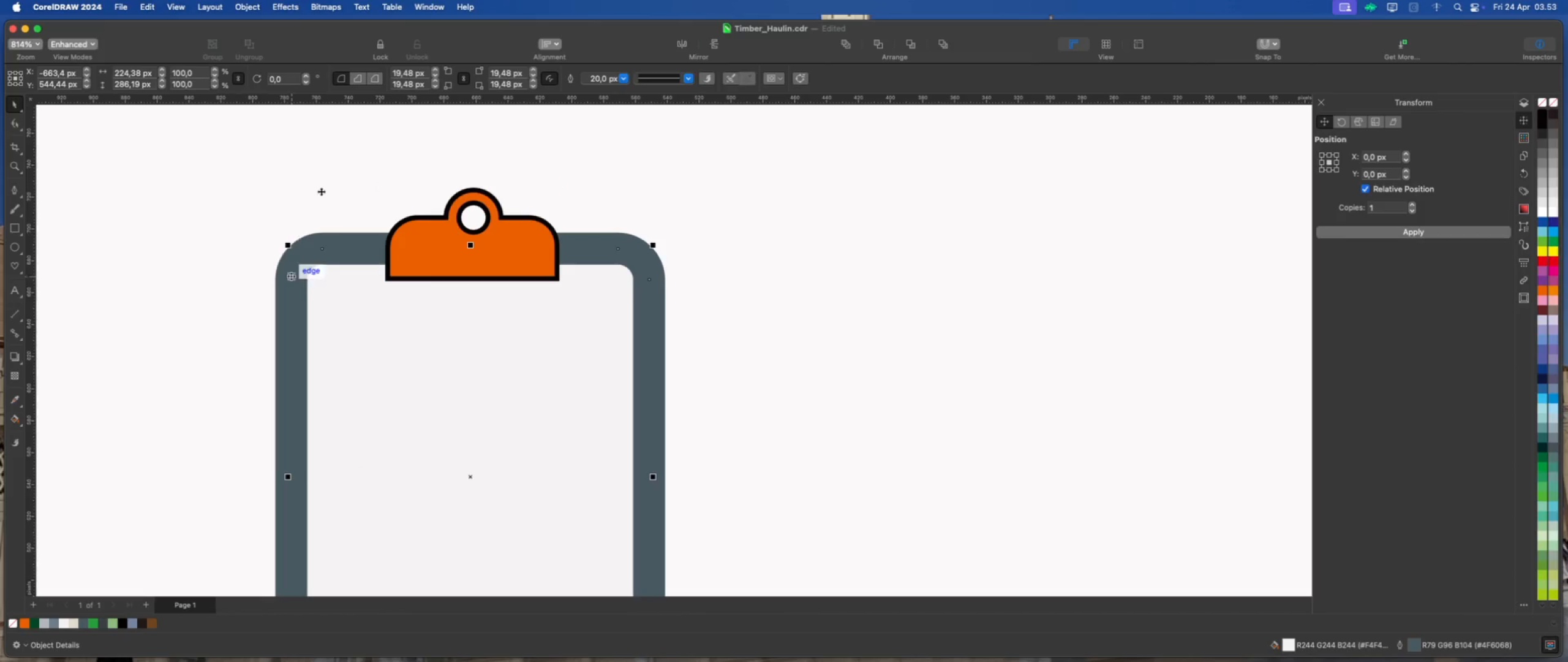 
scroll: coordinate [348, 165], scroll_direction: down, amount: 3.0
 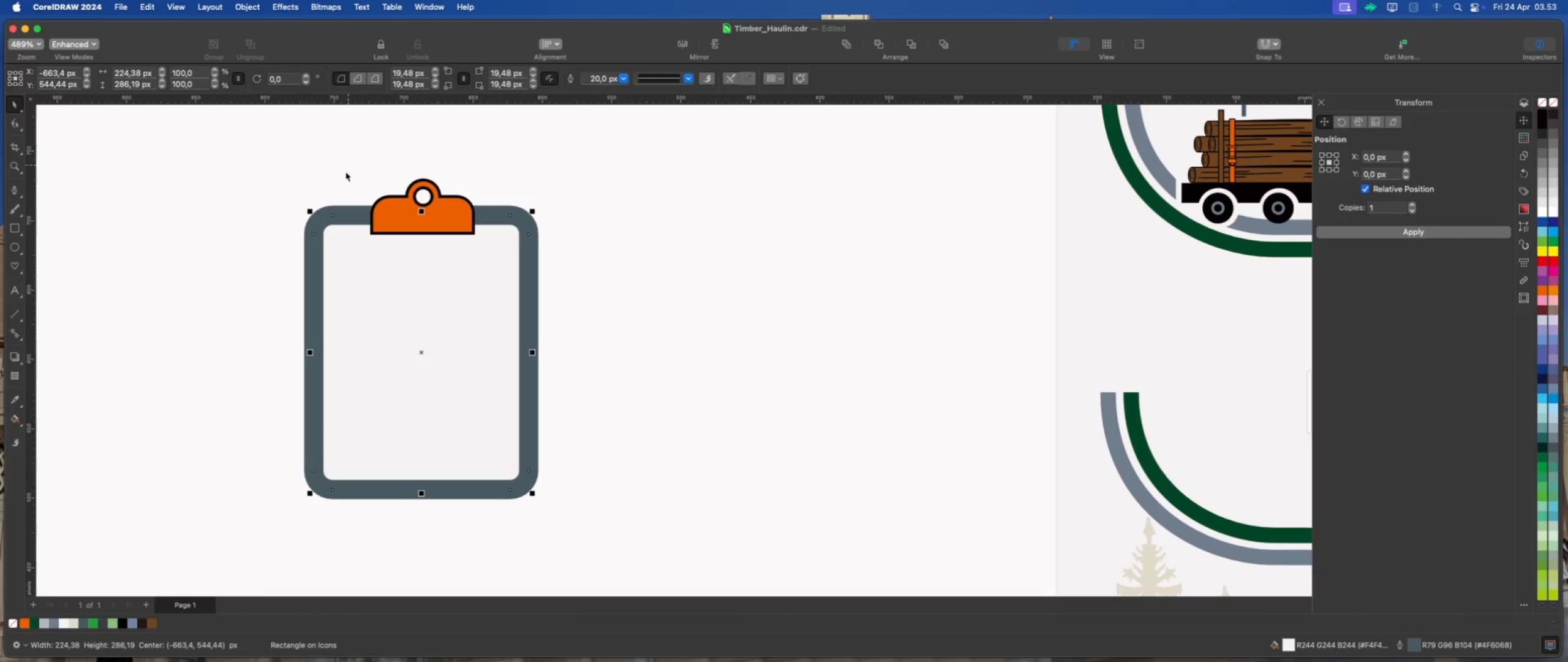 
scroll: coordinate [320, 201], scroll_direction: up, amount: 1.0
 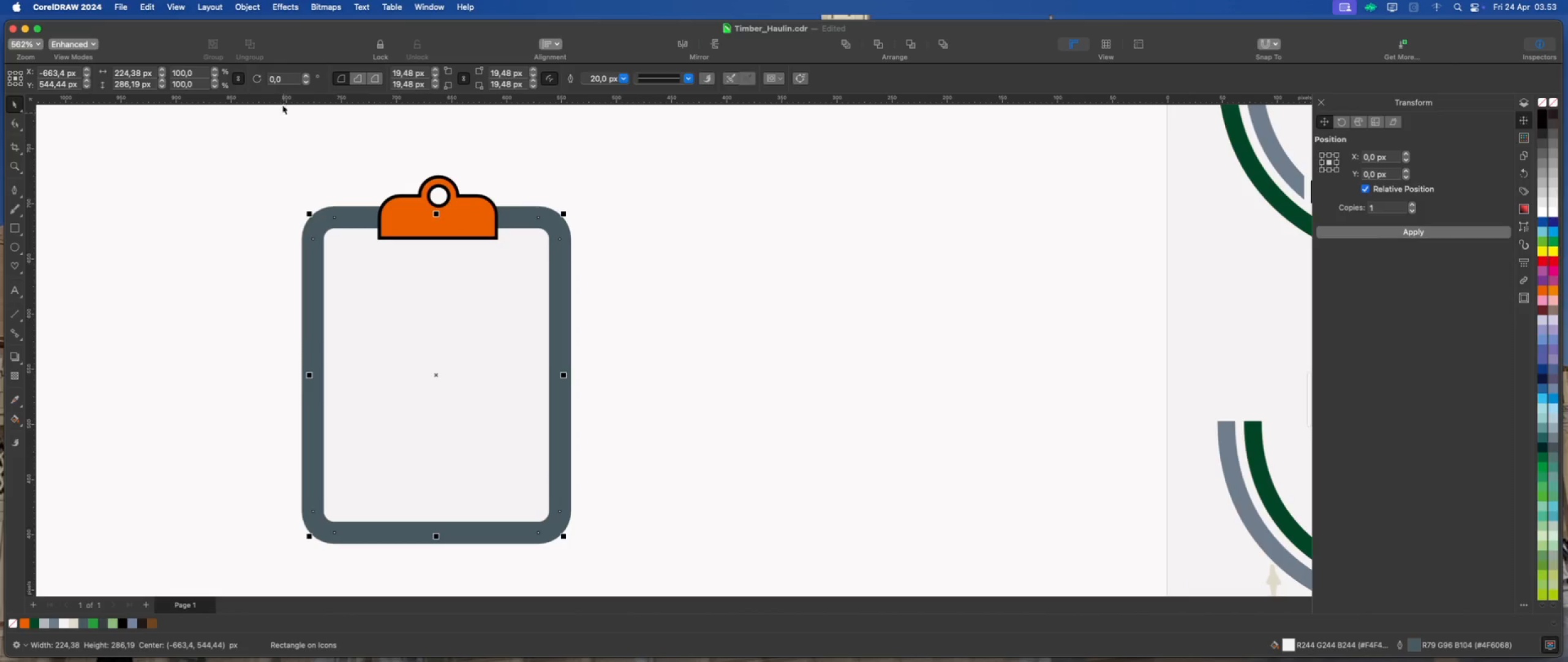 
left_click([247, 9])
 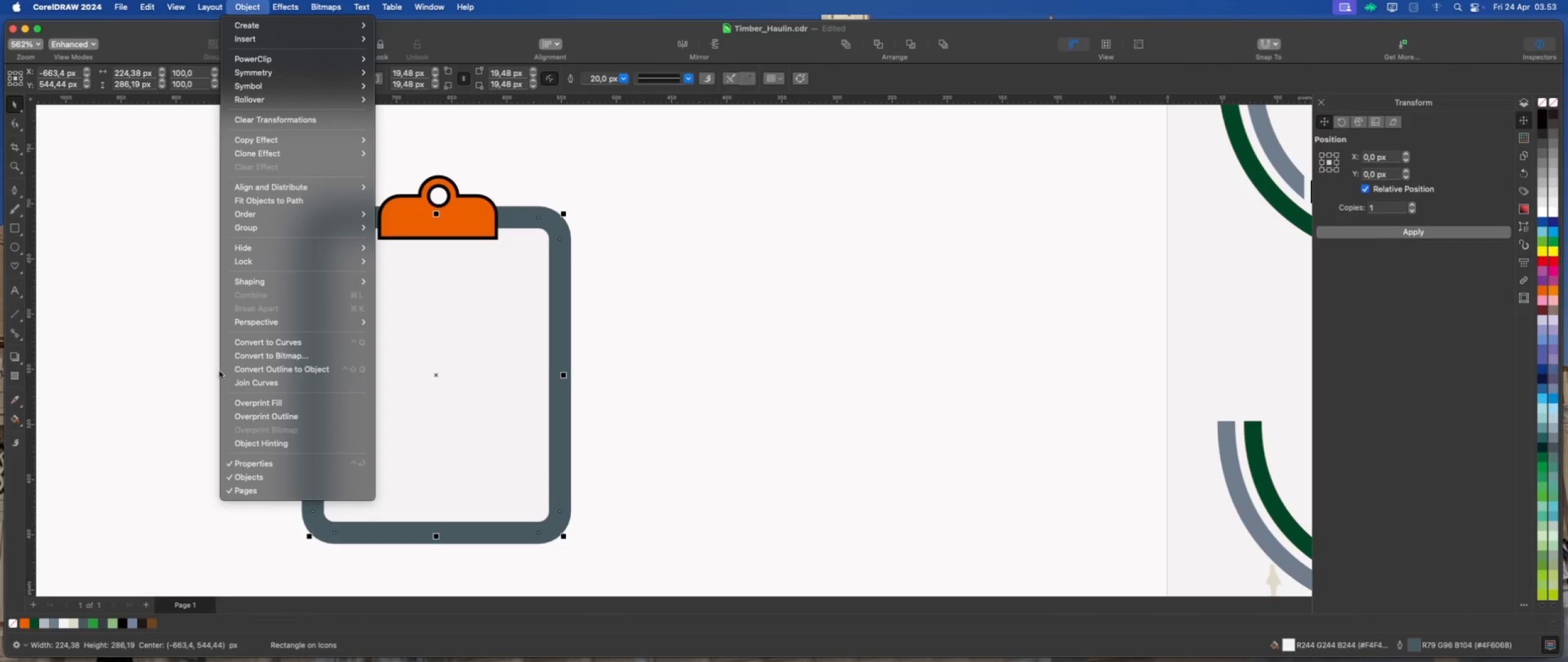 
left_click([251, 368])
 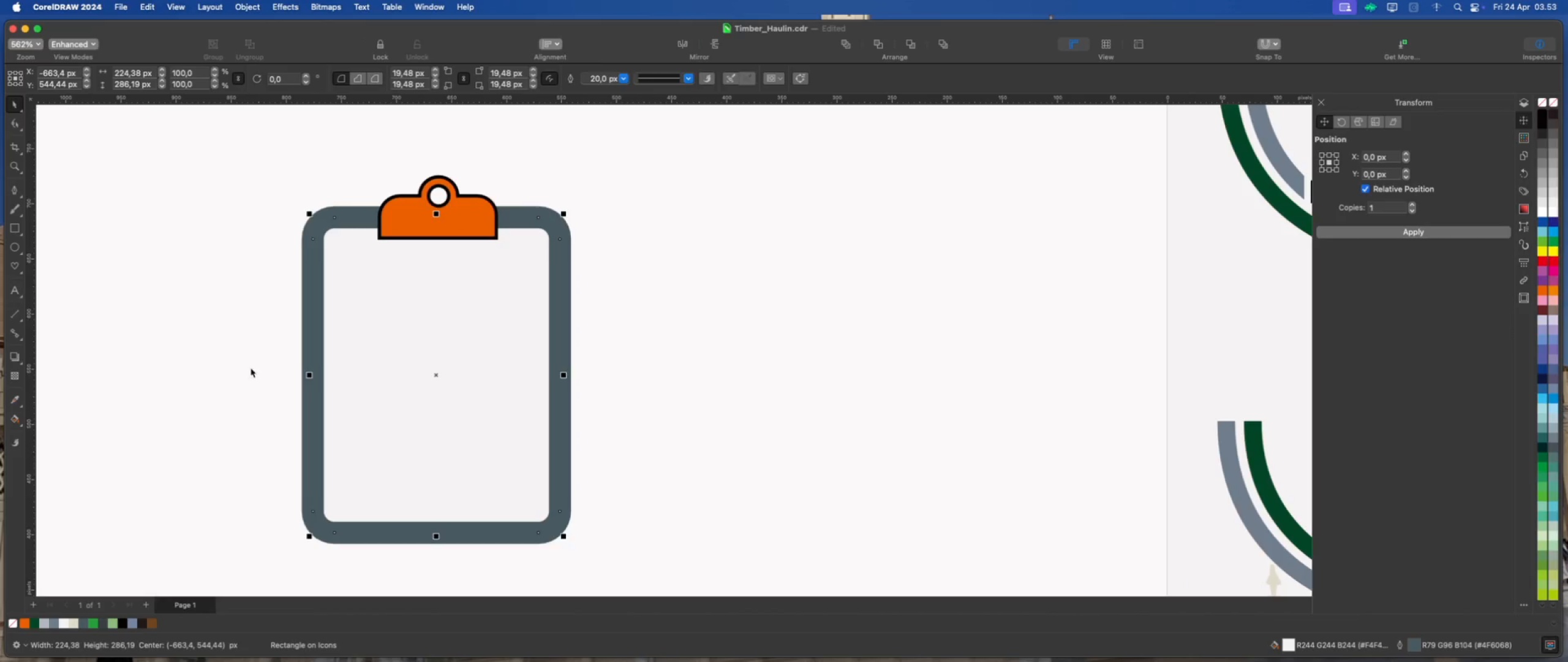 
left_click([251, 368])
 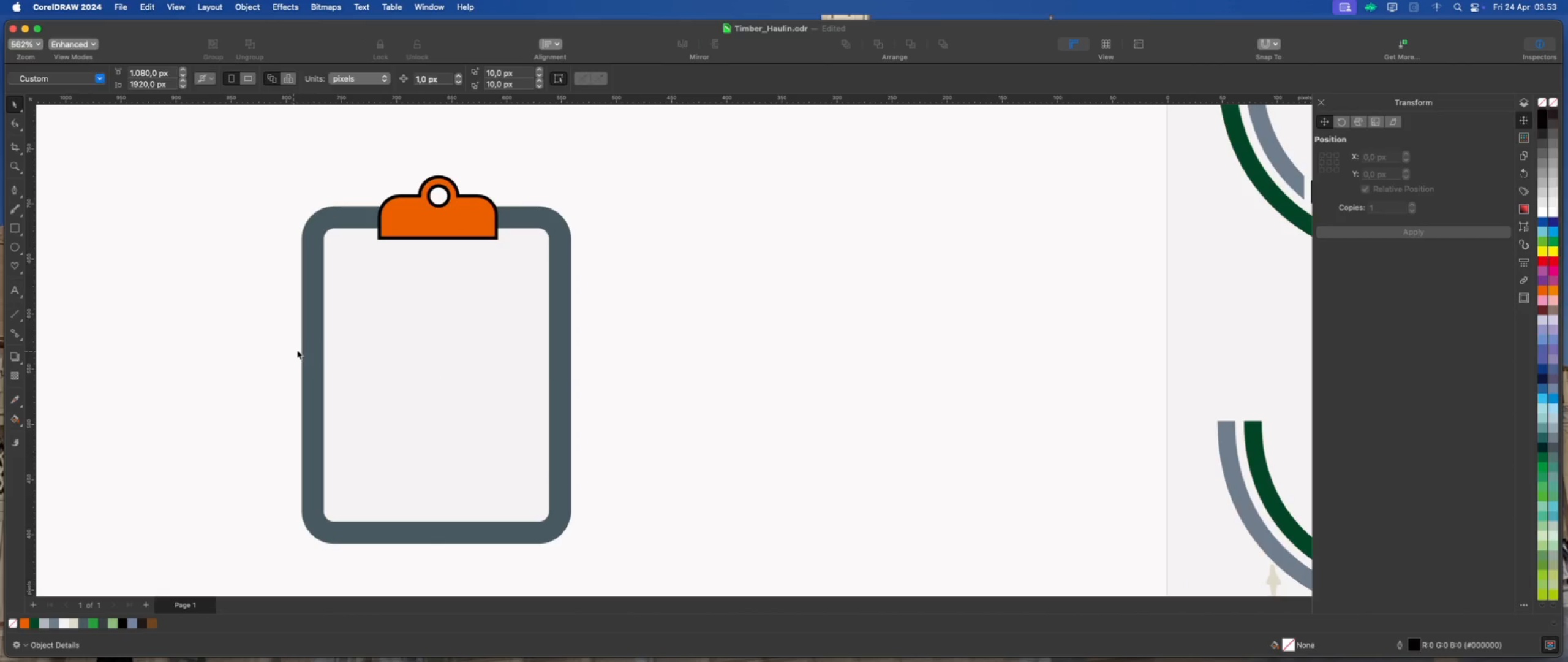 
left_click([305, 348])
 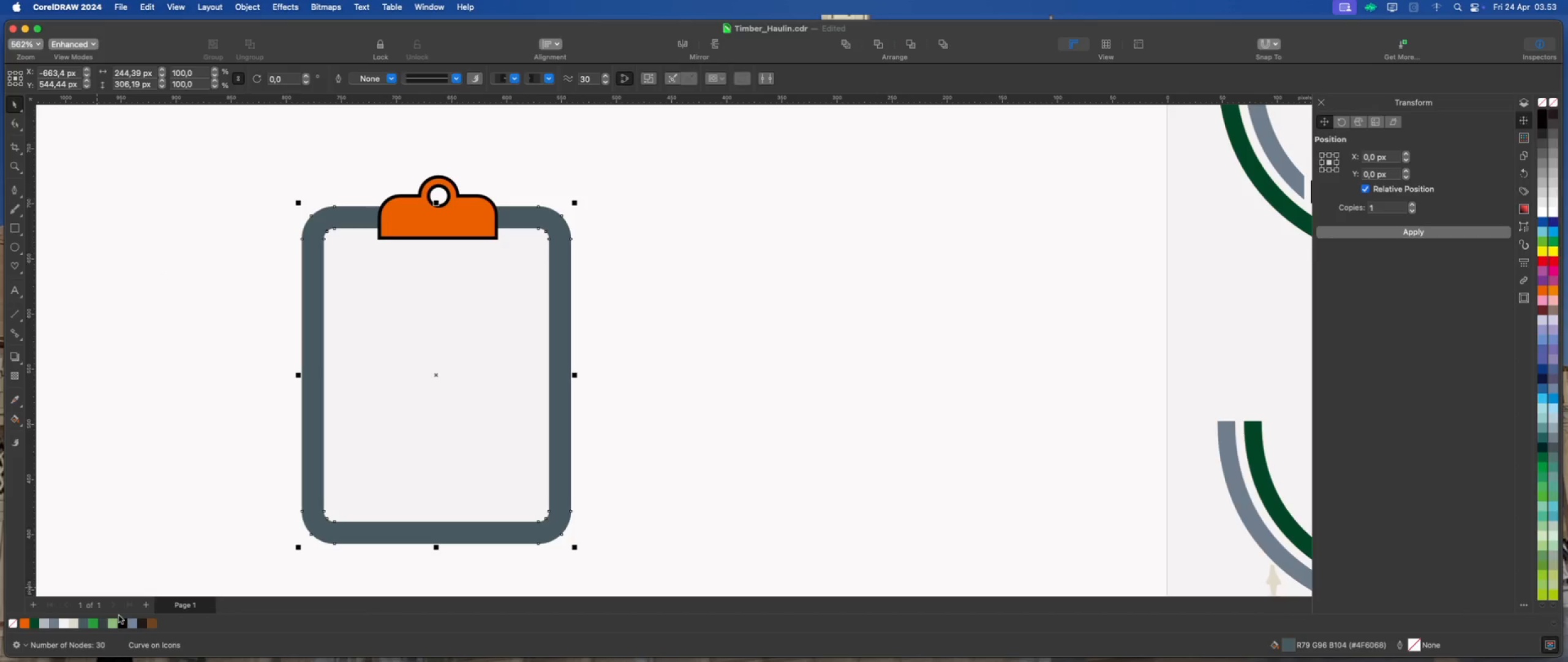 
left_click([137, 588])
 